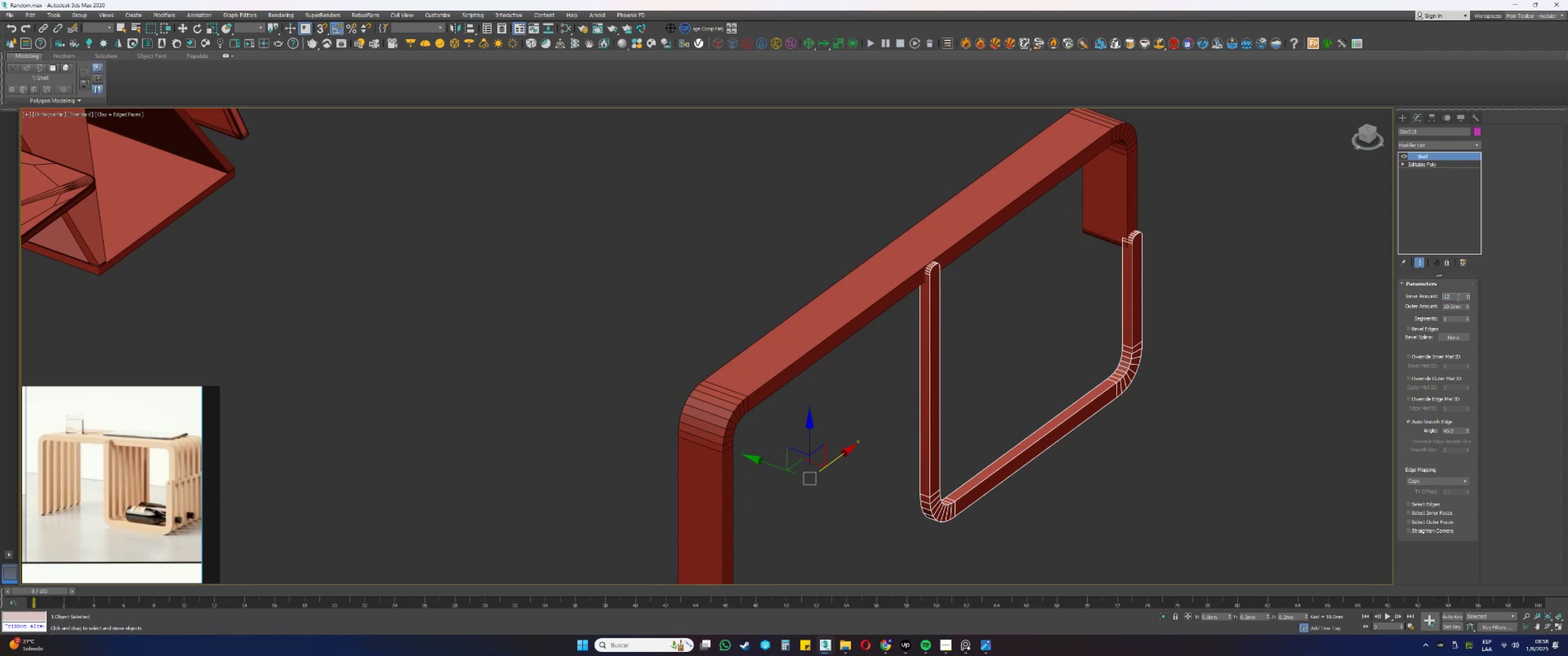 
key(Backspace)
 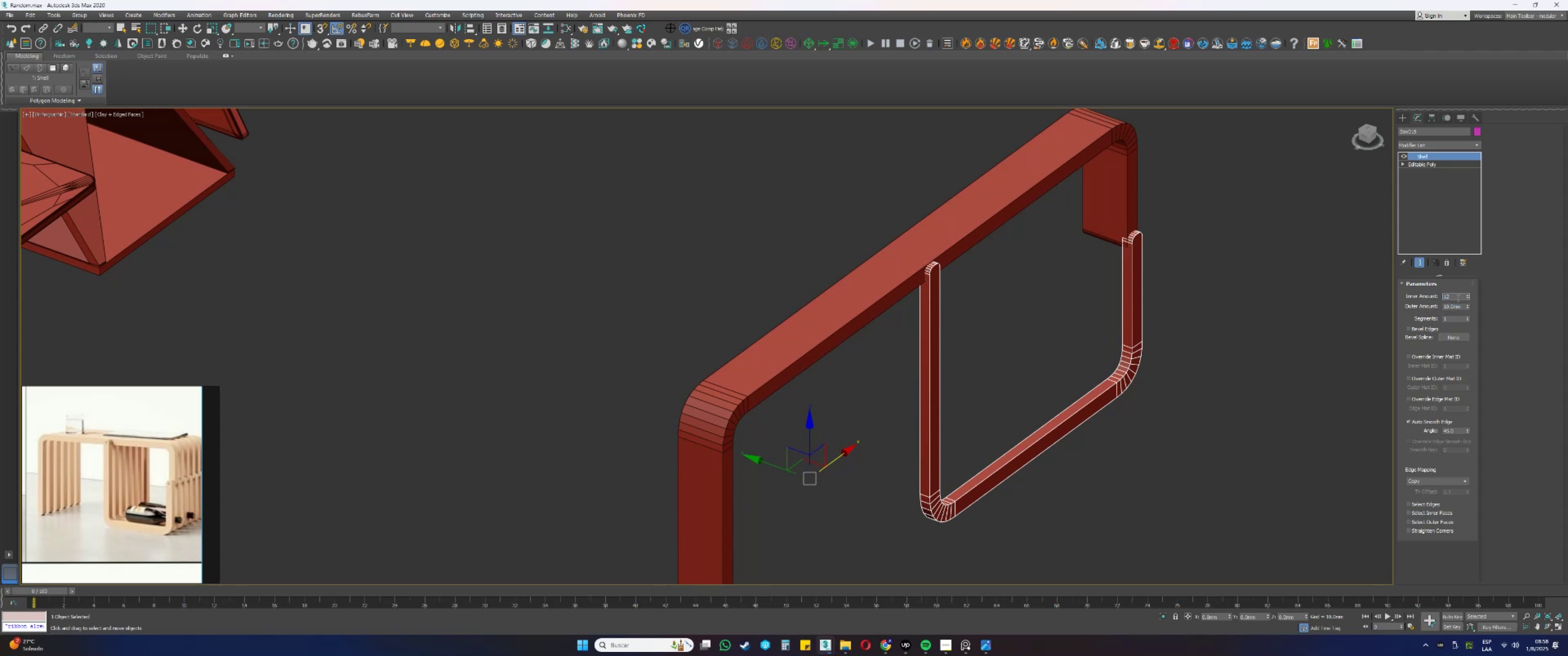 
key(Backspace)
 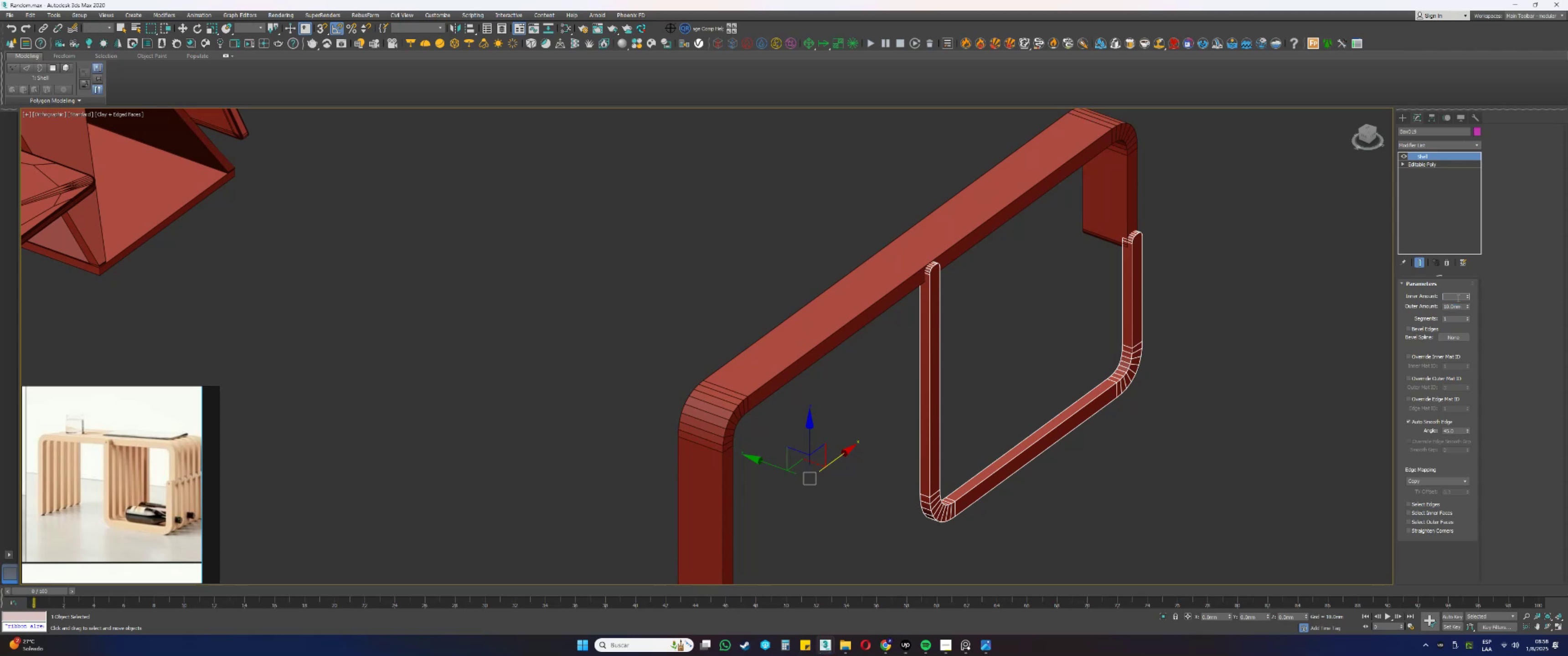 
key(Numpad1)
 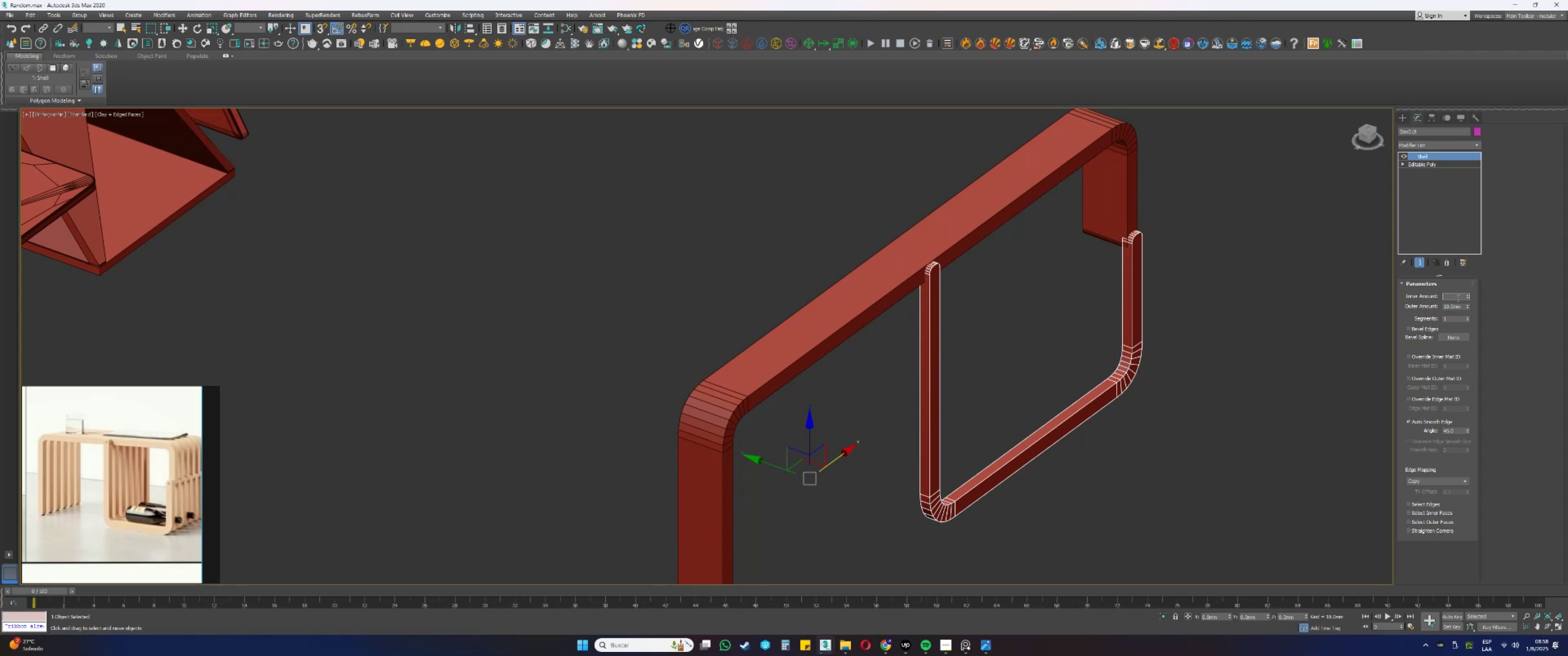 
key(Numpad5)
 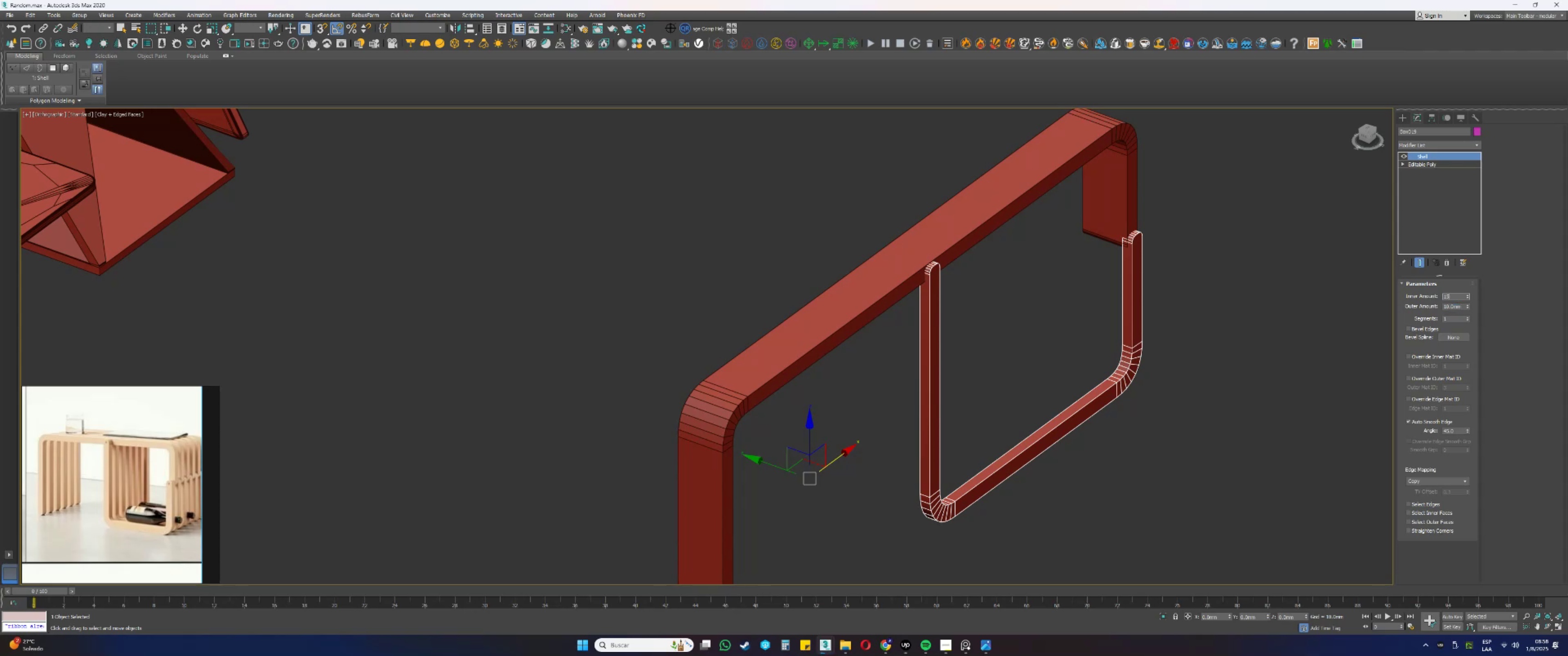 
key(Tab)
 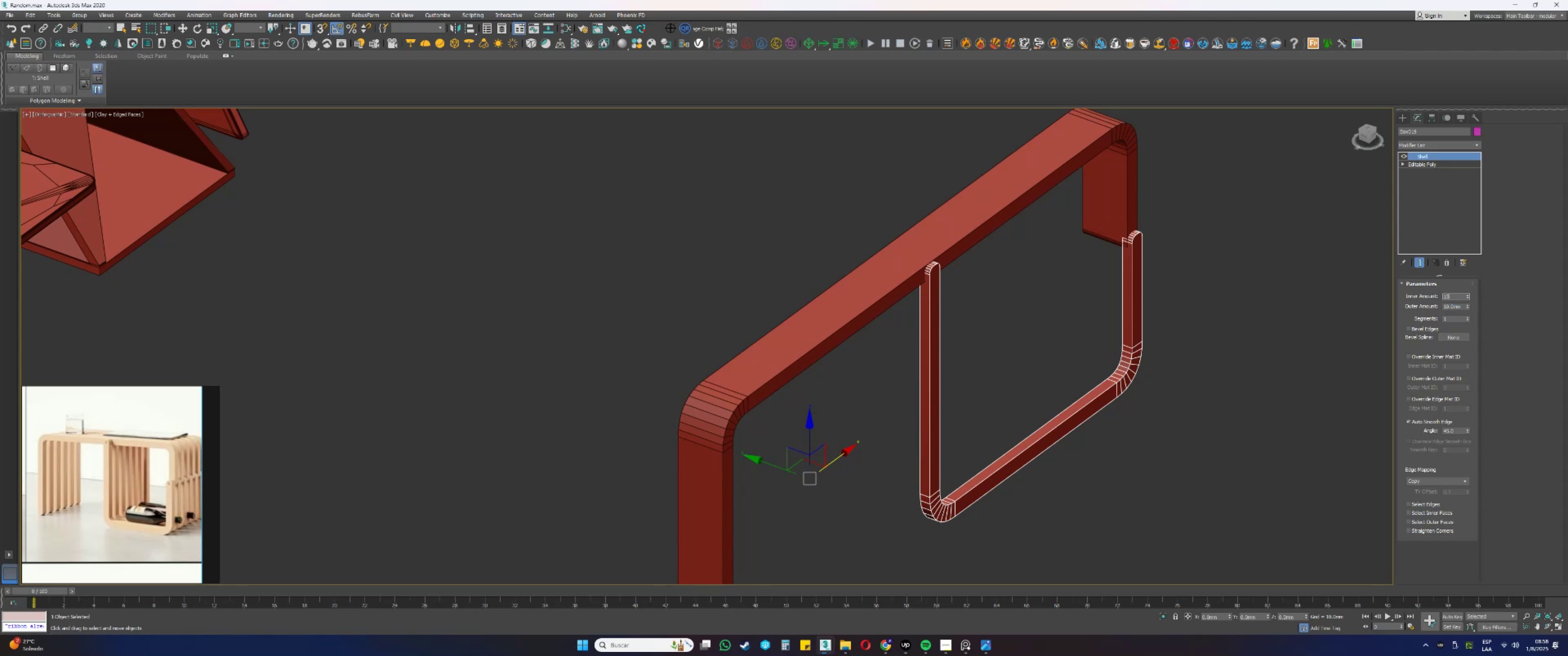 
key(Numpad1)
 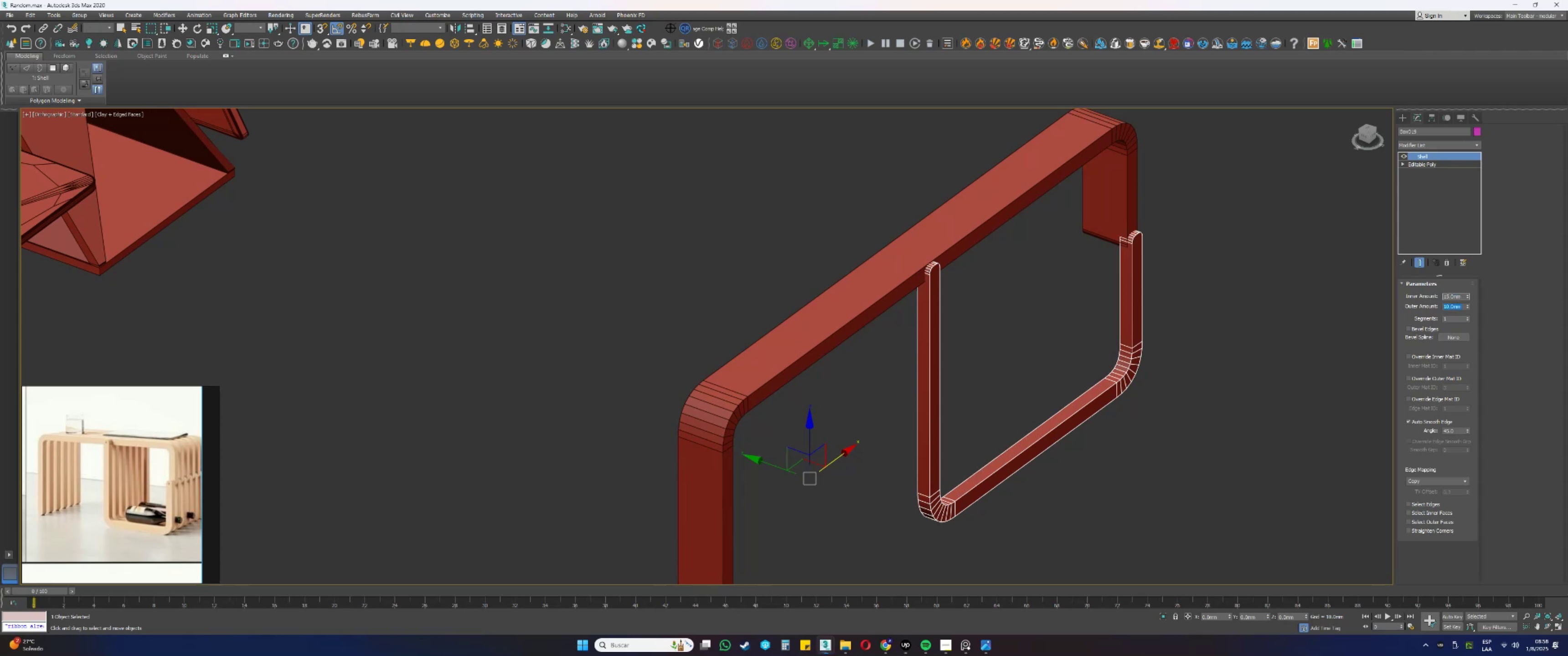 
key(Numpad5)
 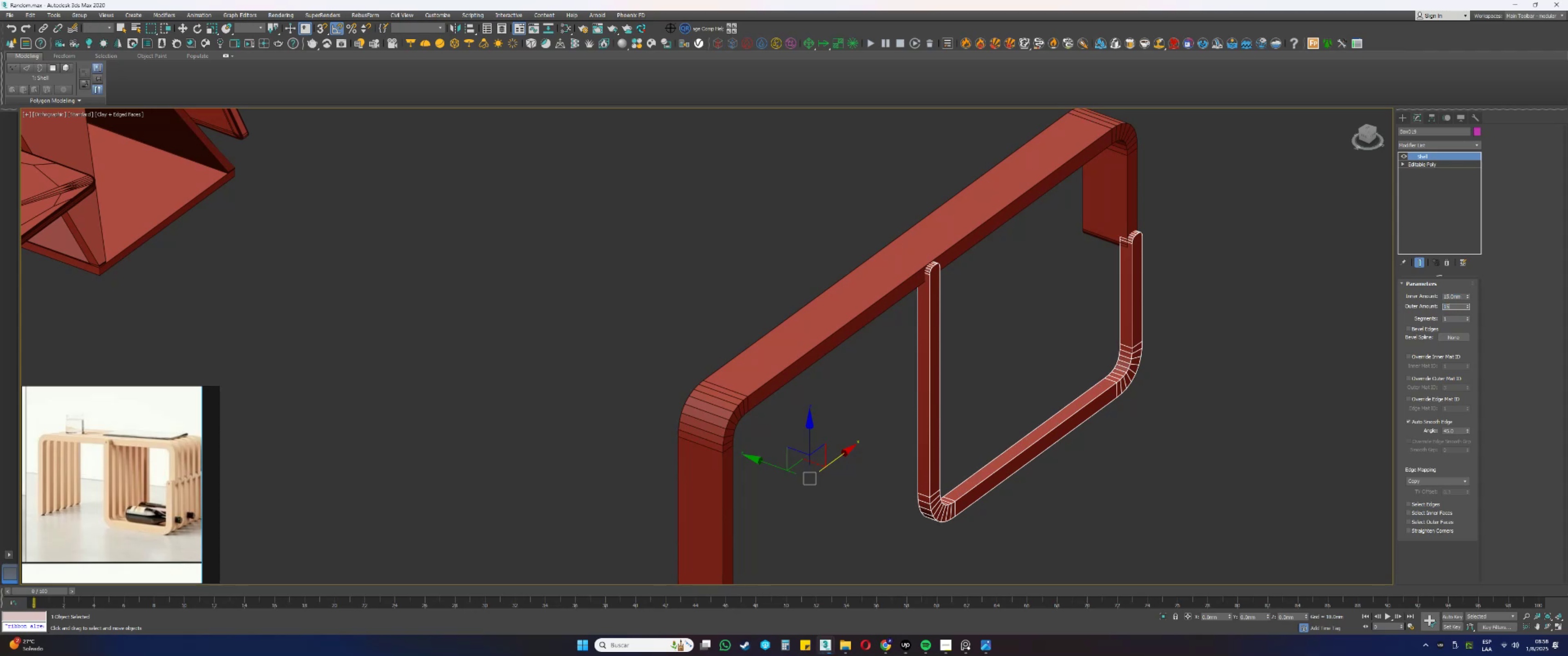 
key(NumpadEnter)
 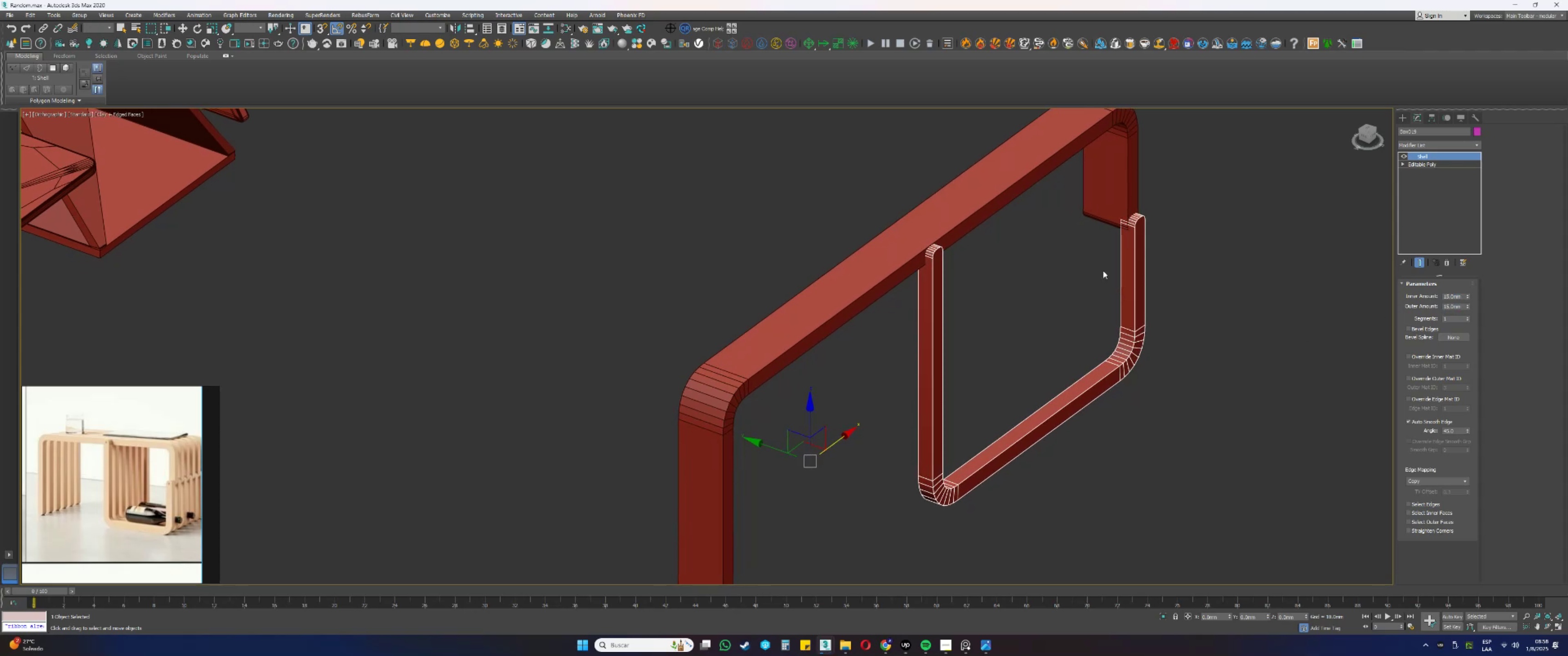 
left_click([1063, 153])
 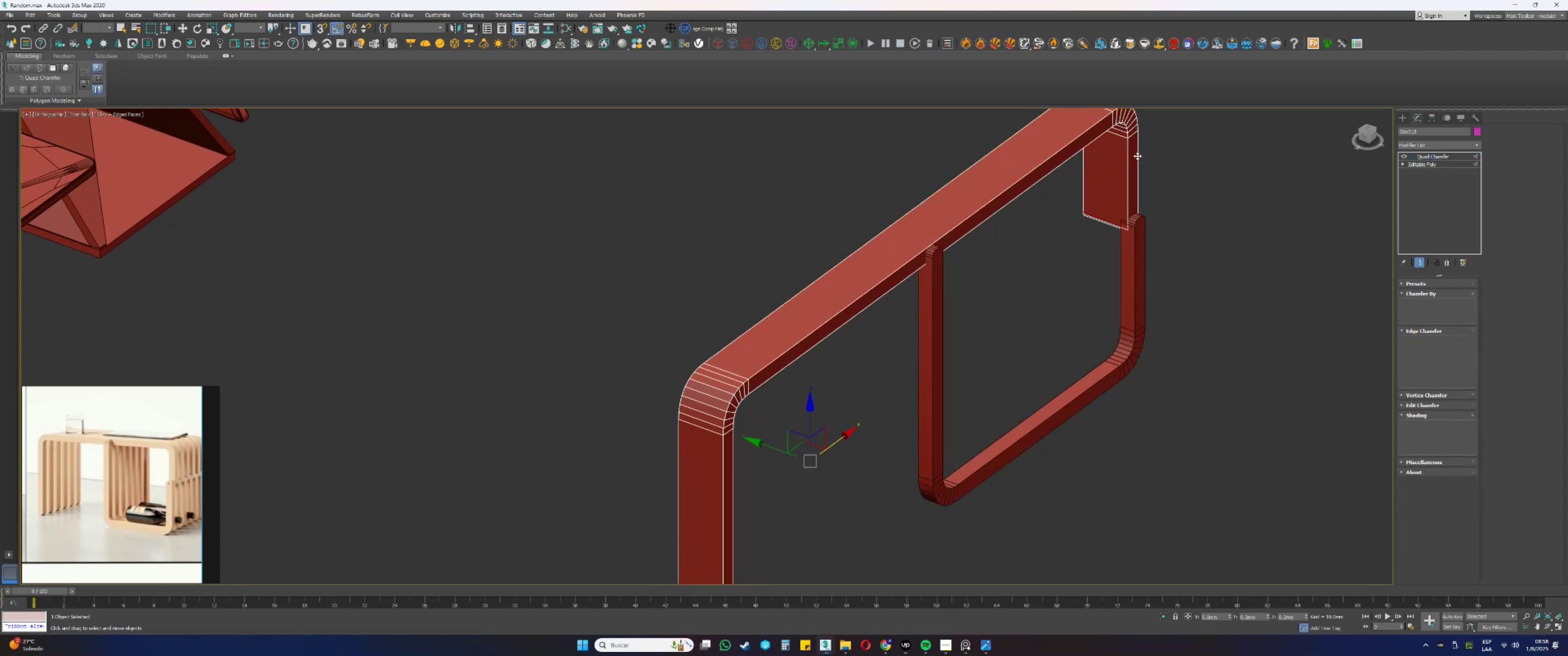 
key(4)
 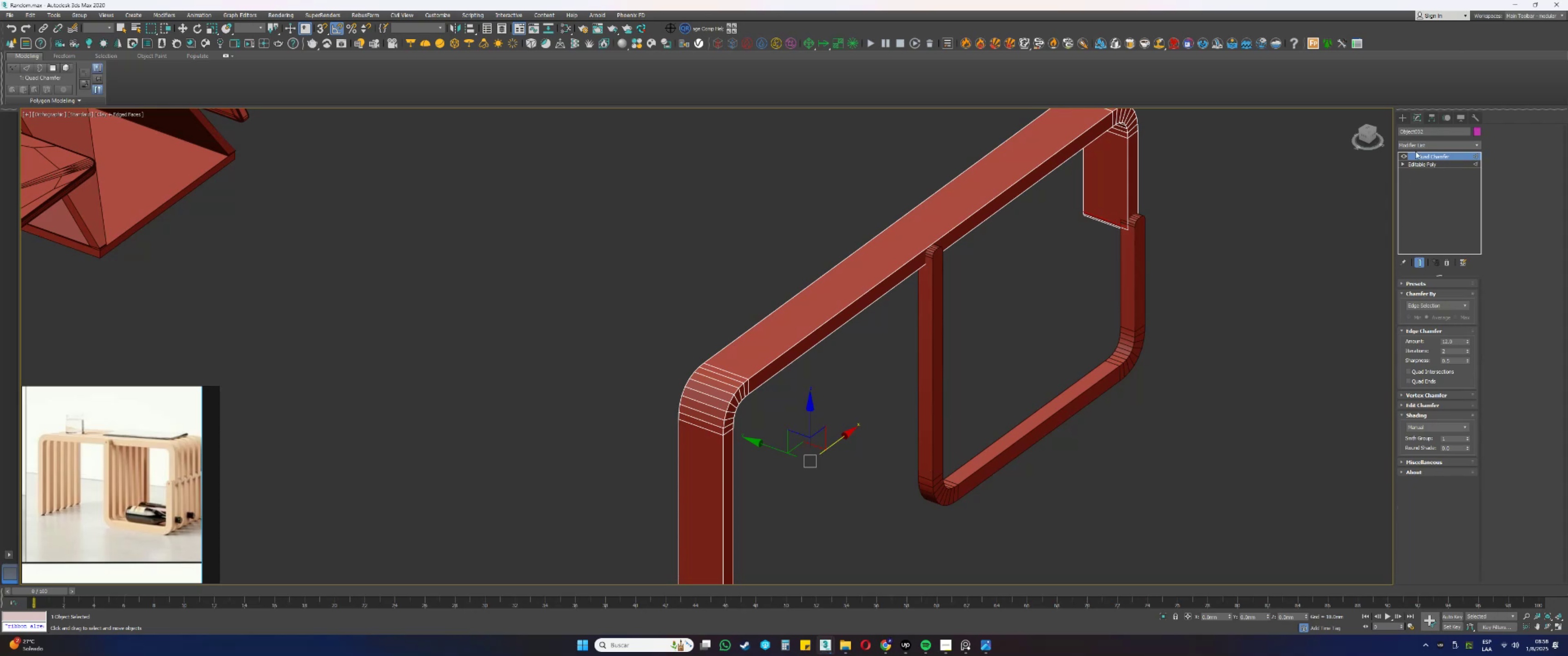 
right_click([1419, 168])
 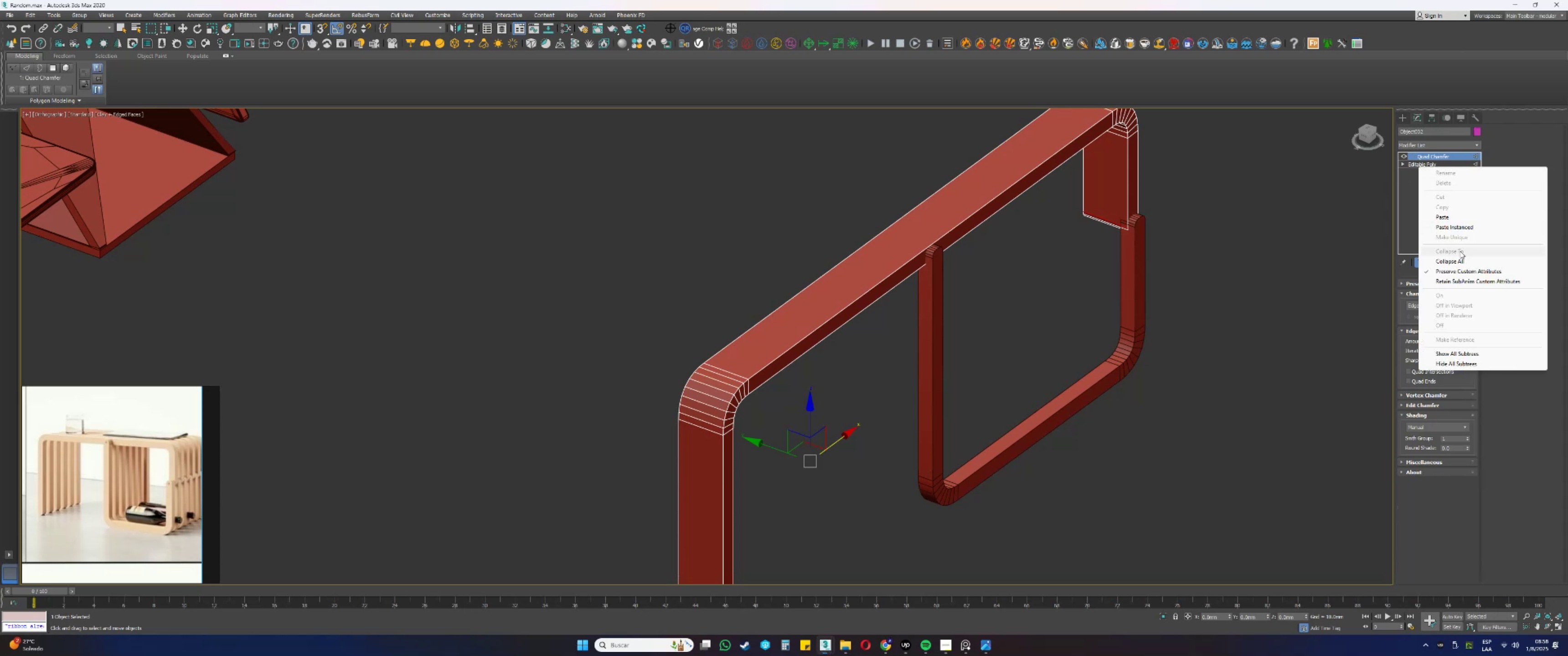 
left_click([1446, 260])
 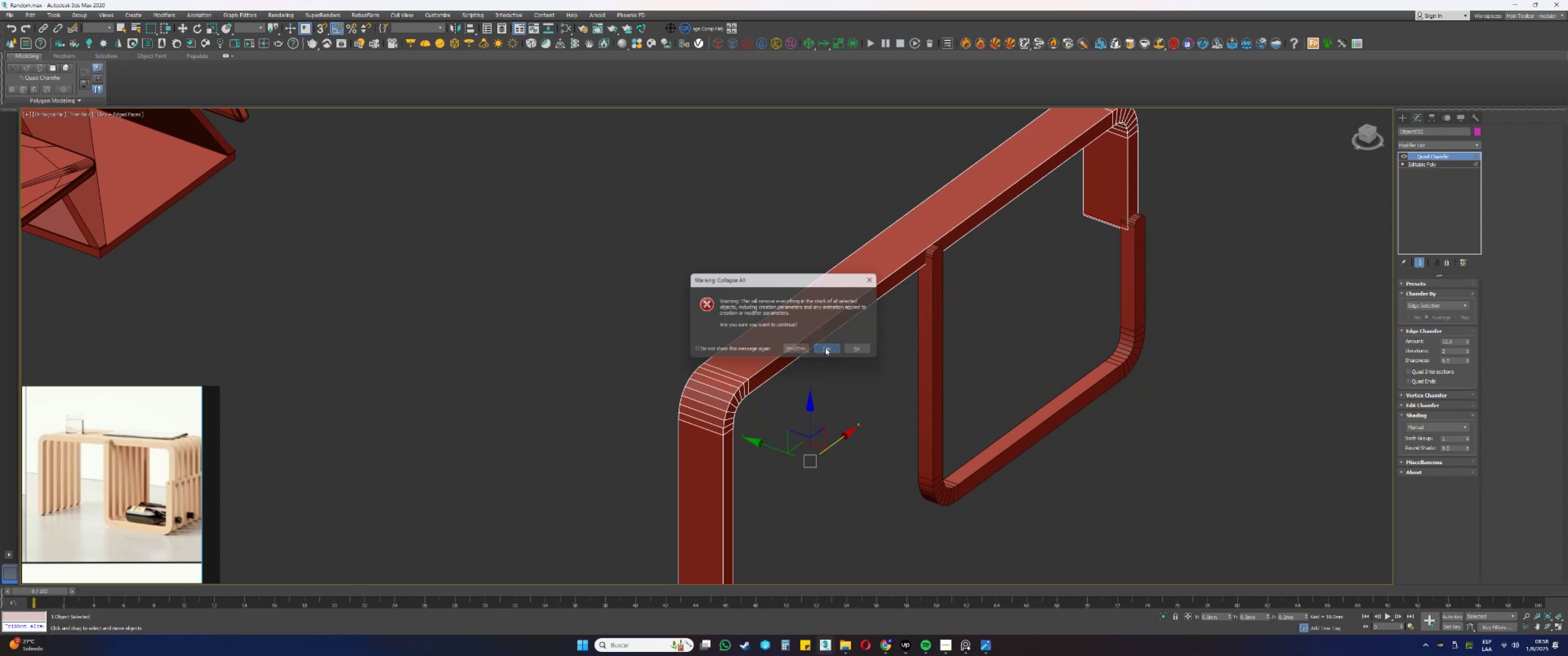 
key(4)
 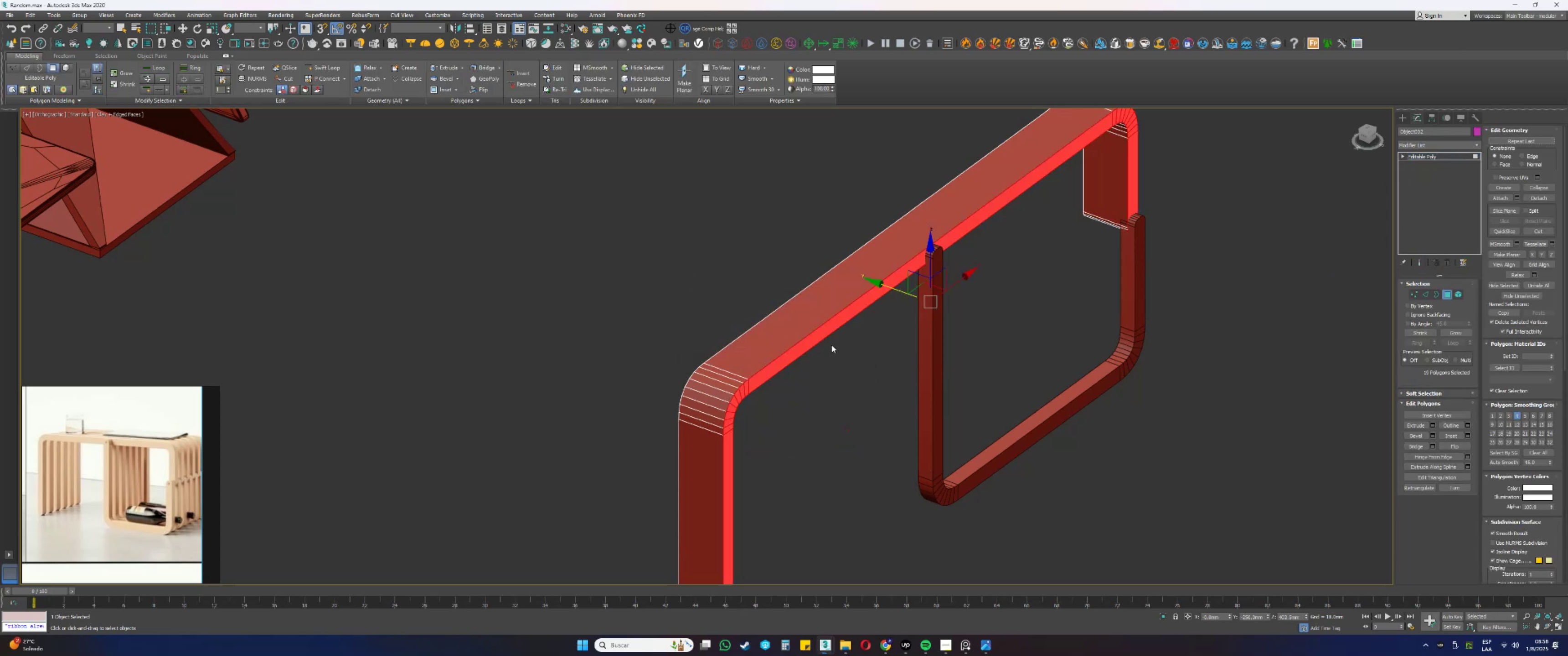 
left_click([835, 330])
 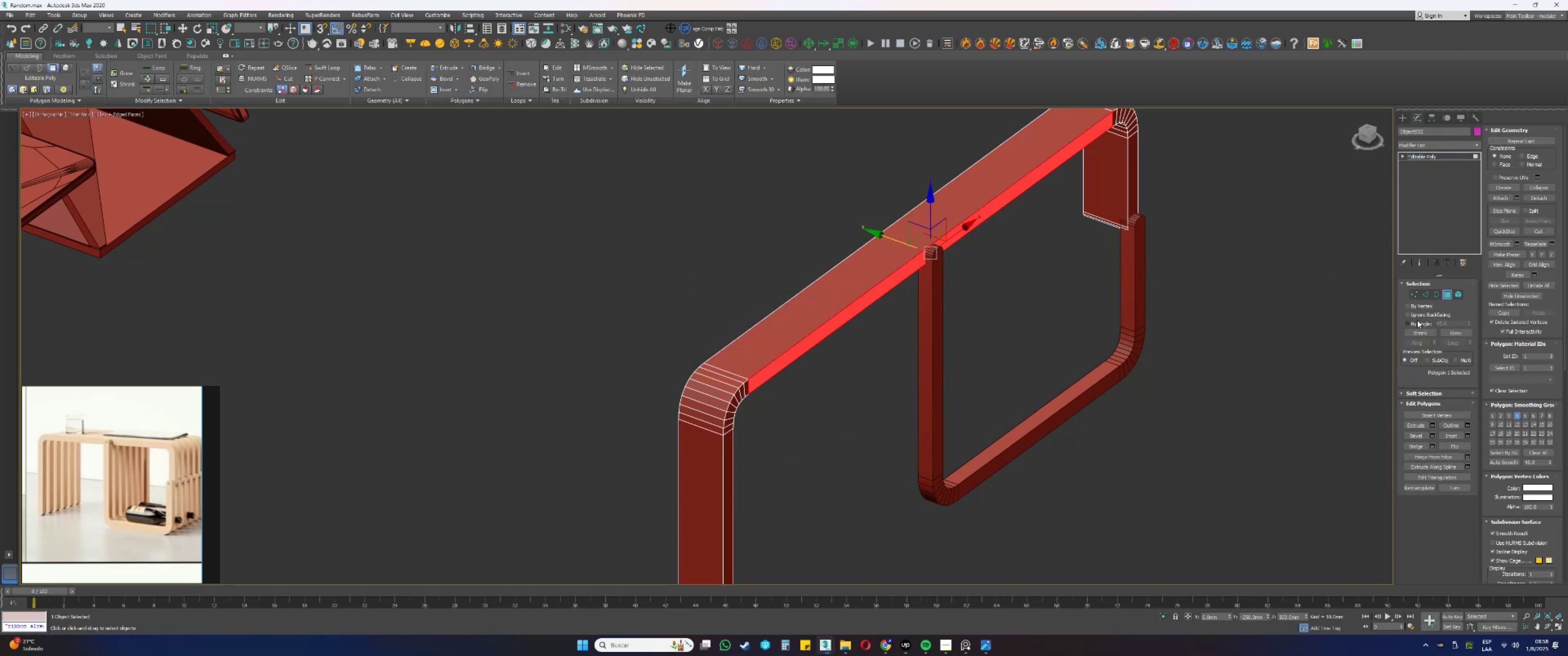 
double_click([1417, 324])
 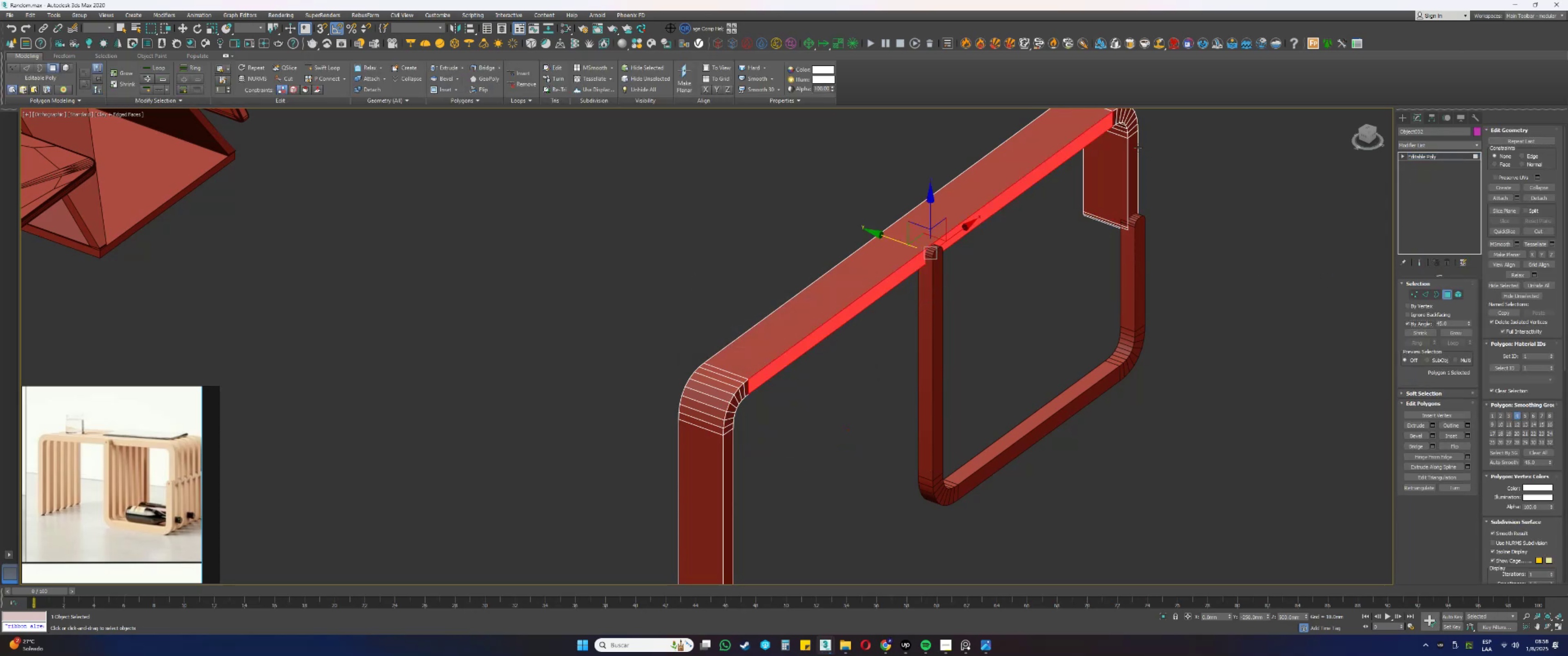 
left_click([1136, 146])
 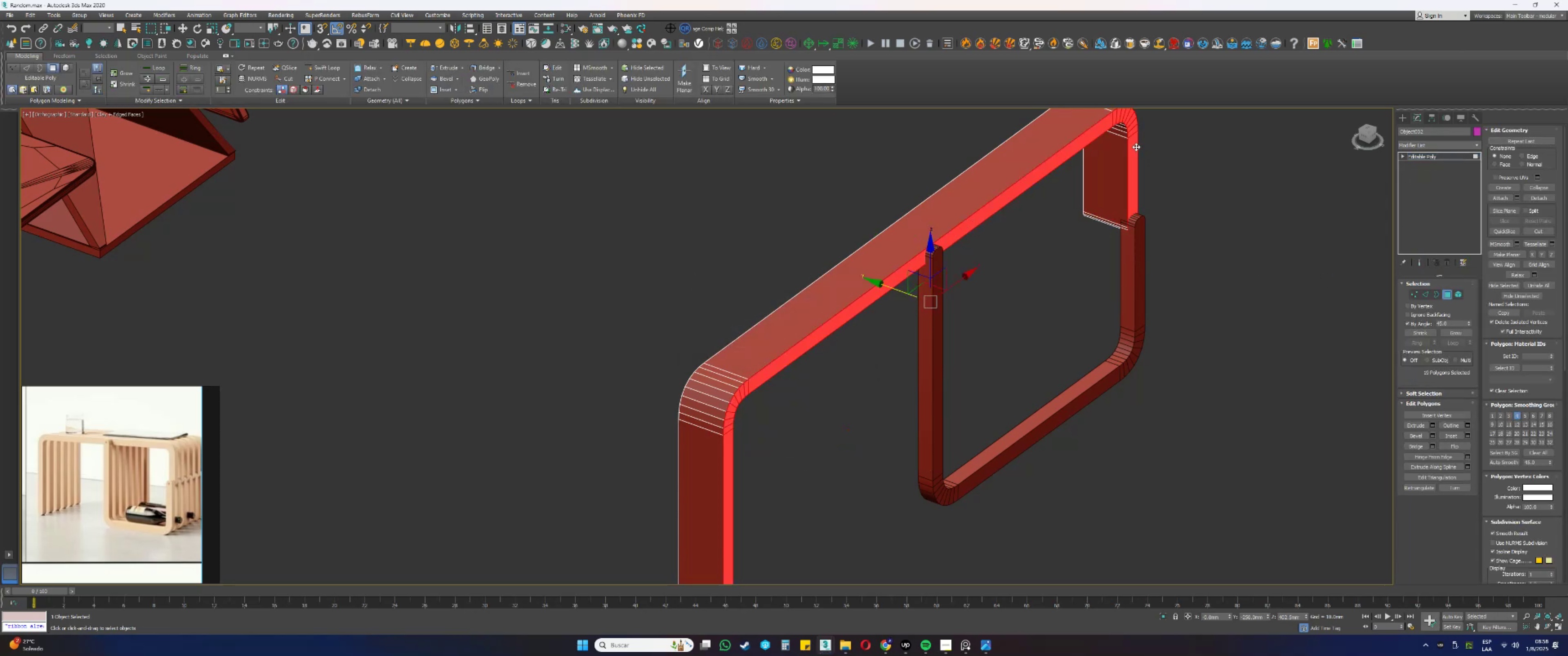 
scroll: coordinate [1137, 165], scroll_direction: down, amount: 2.0
 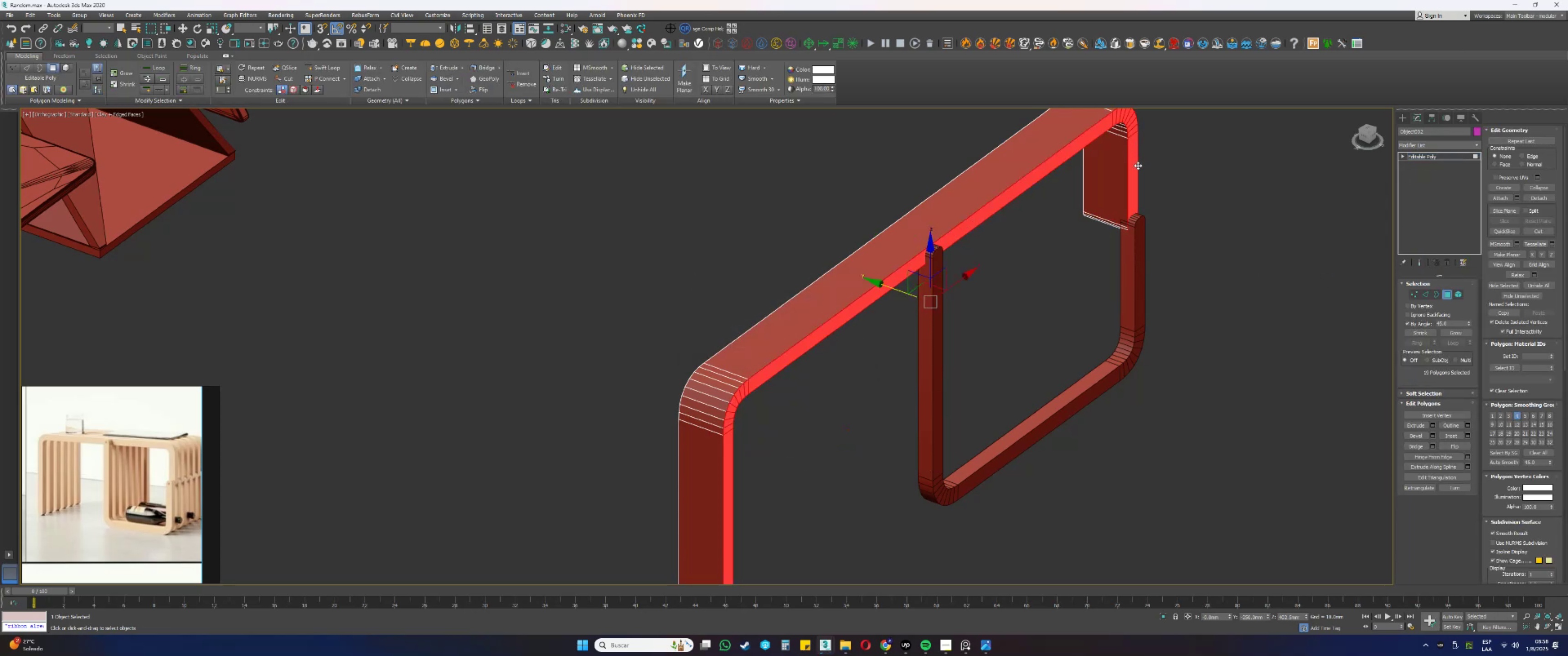 
key(F3)
 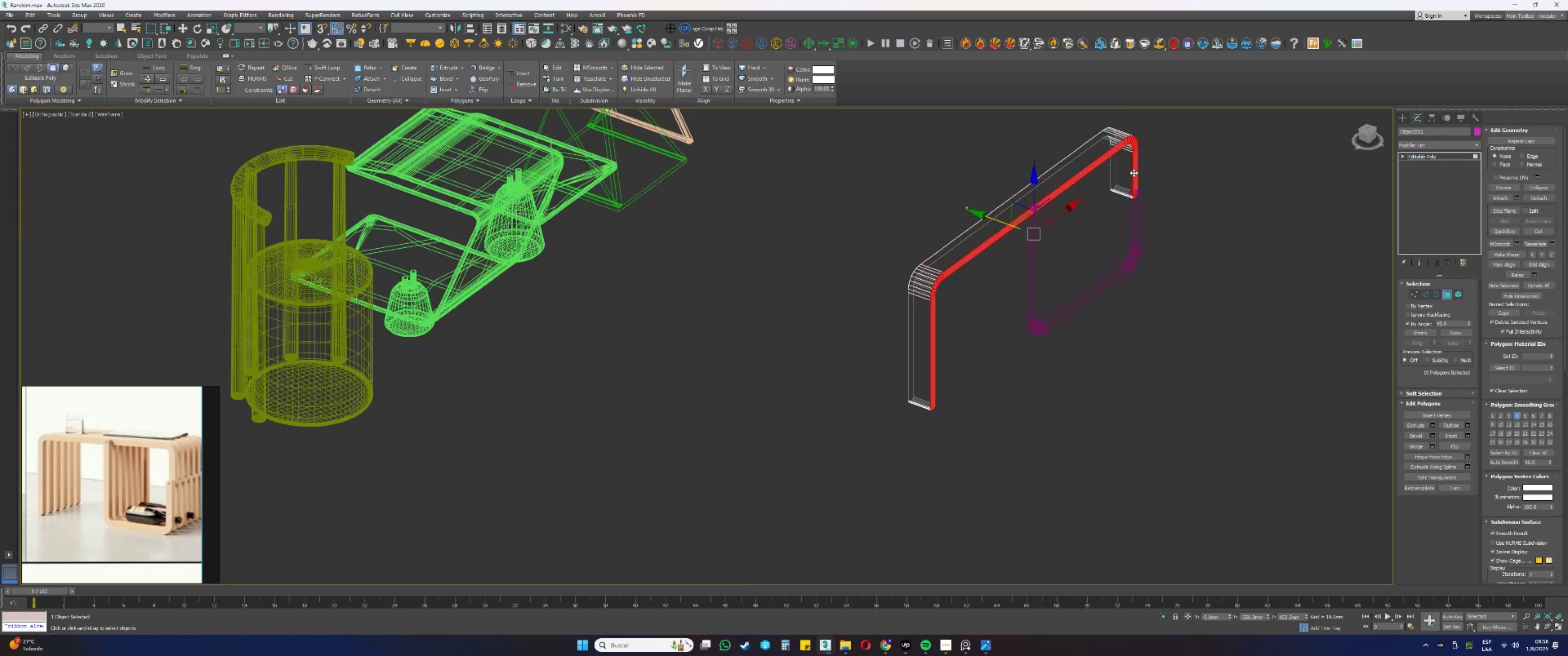 
key(F3)
 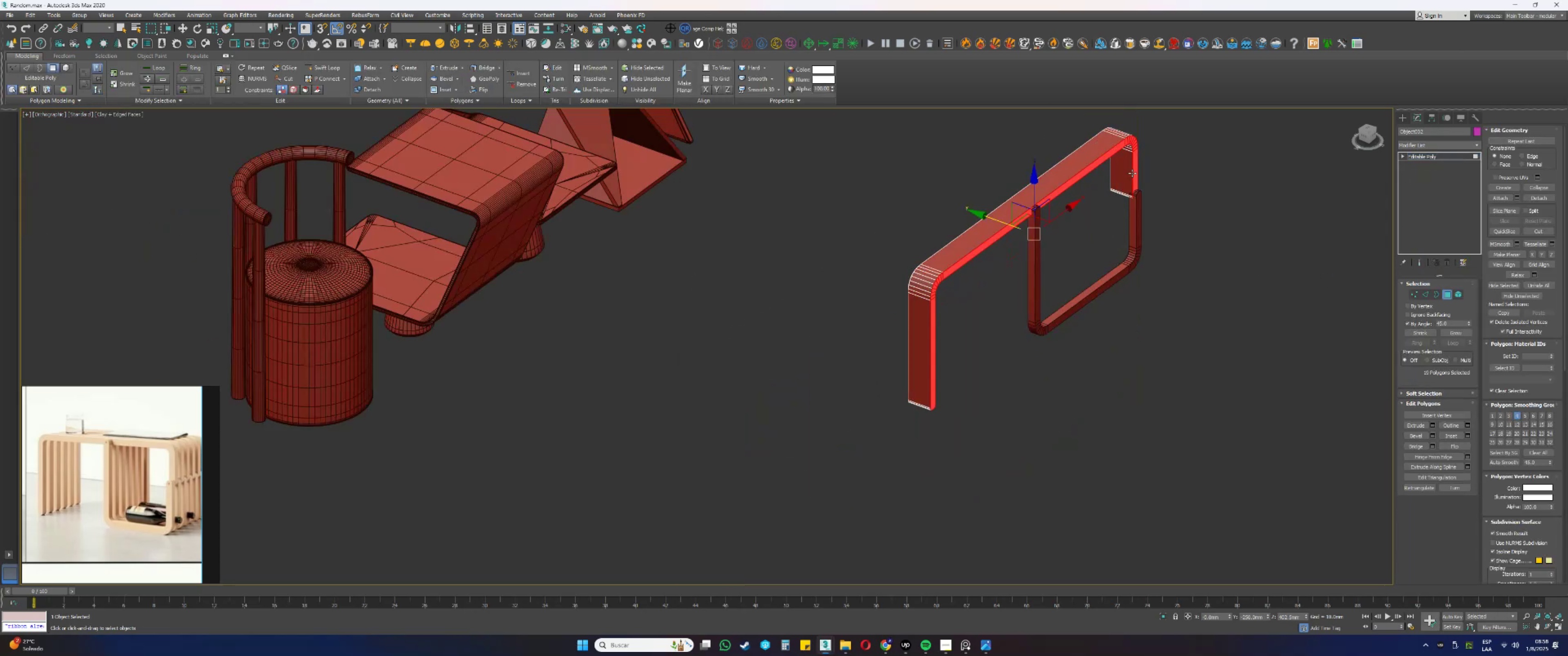 
key(Control+I)
 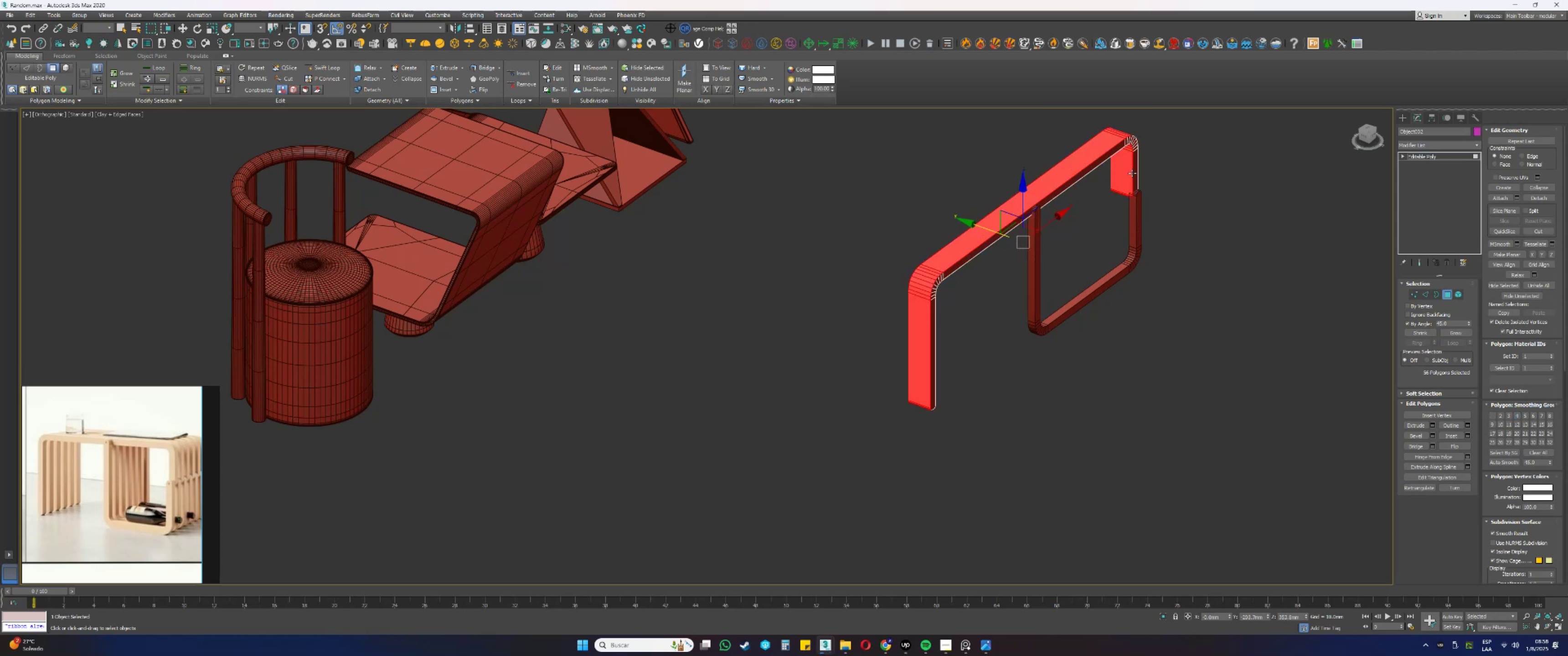 
key(Delete)
 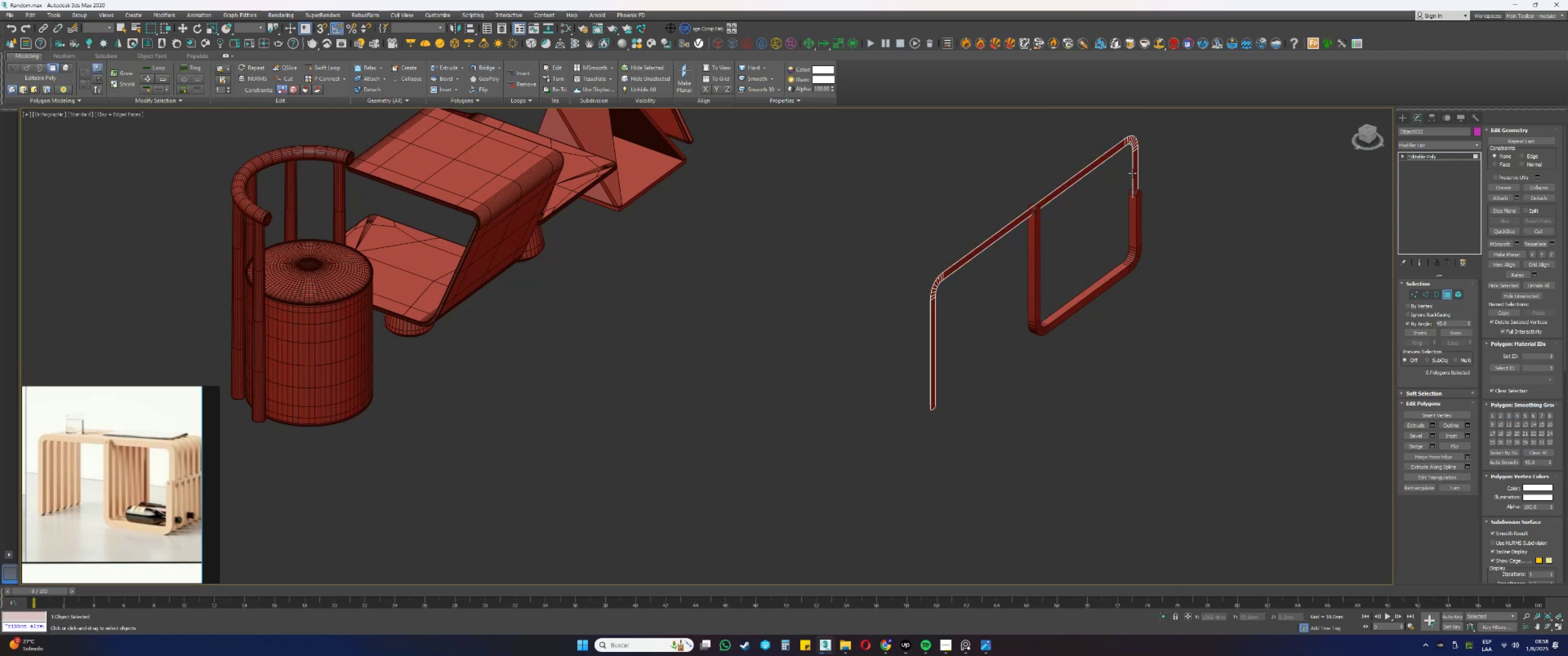 
key(4)
 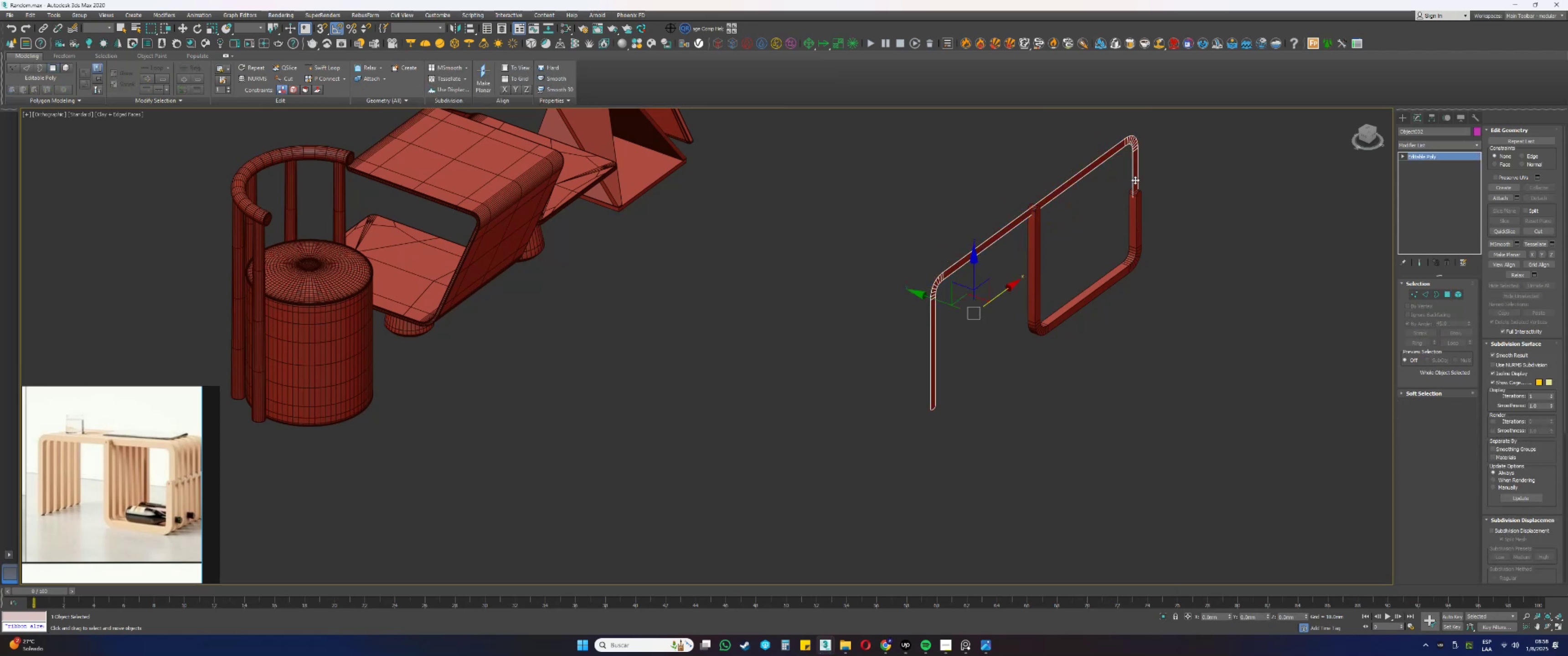 
scroll: coordinate [1136, 185], scroll_direction: up, amount: 1.0
 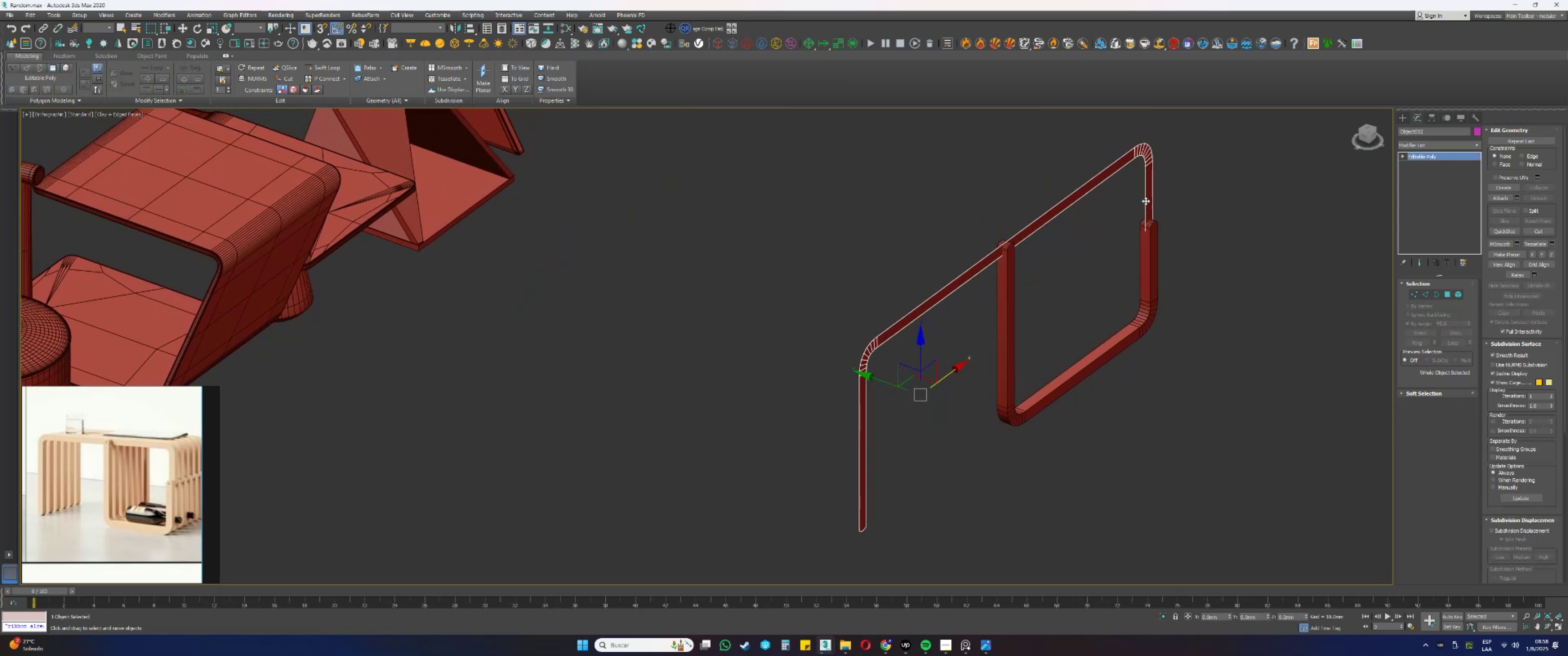 
wait(6.74)
 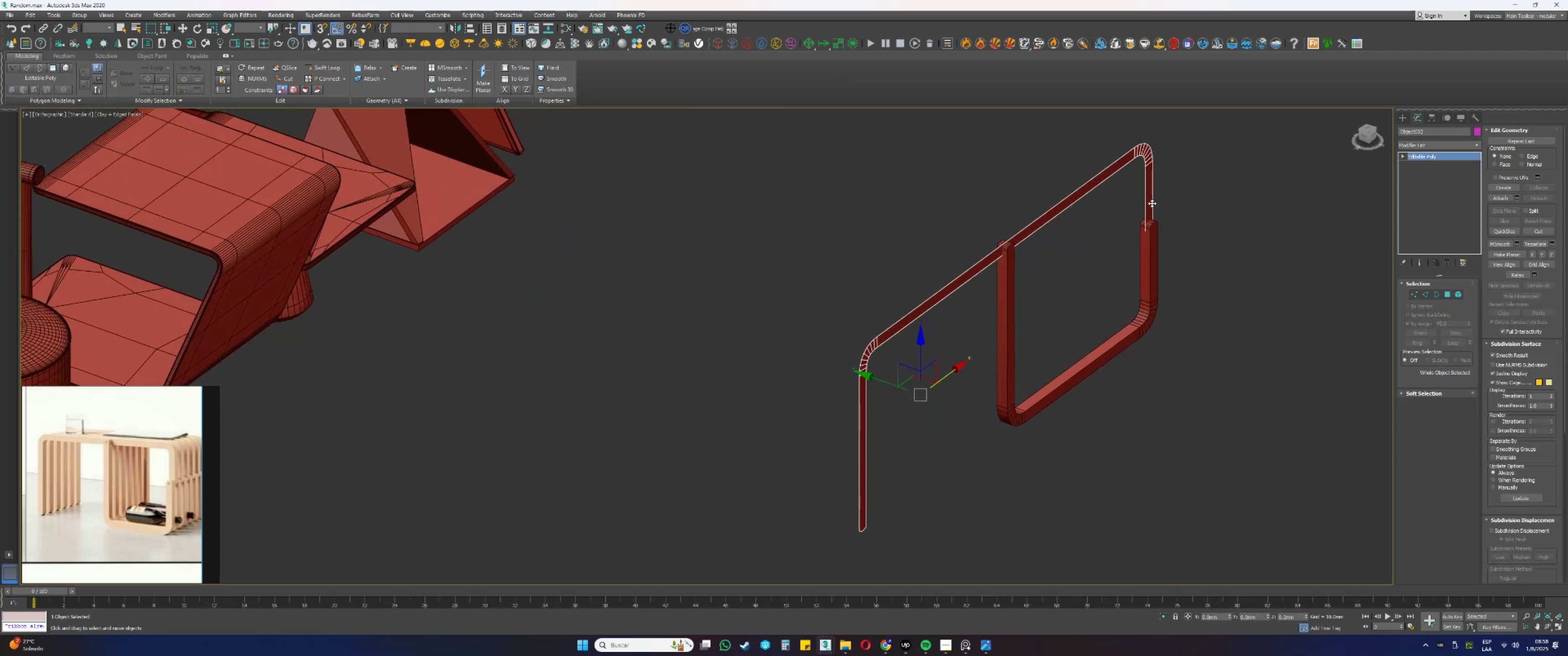 
left_click([1409, 145])
 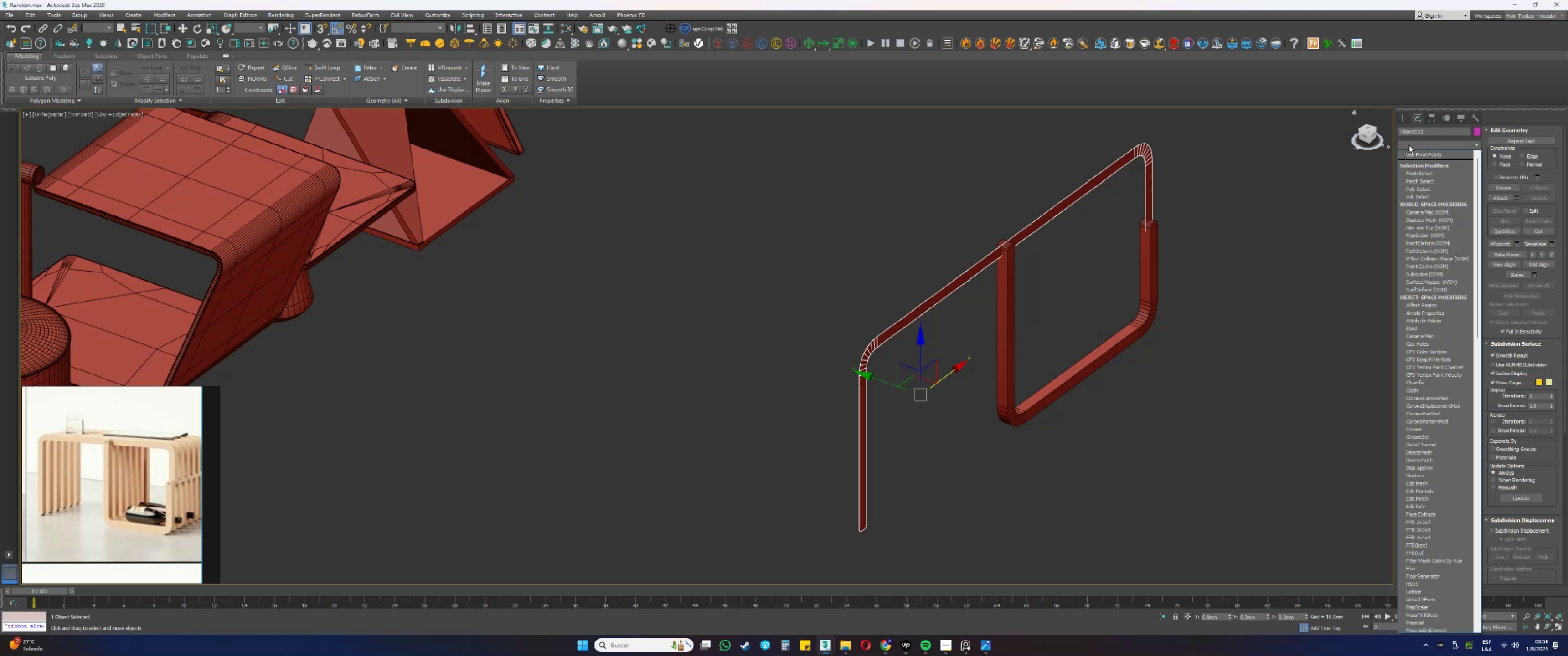 
type(ssss)
 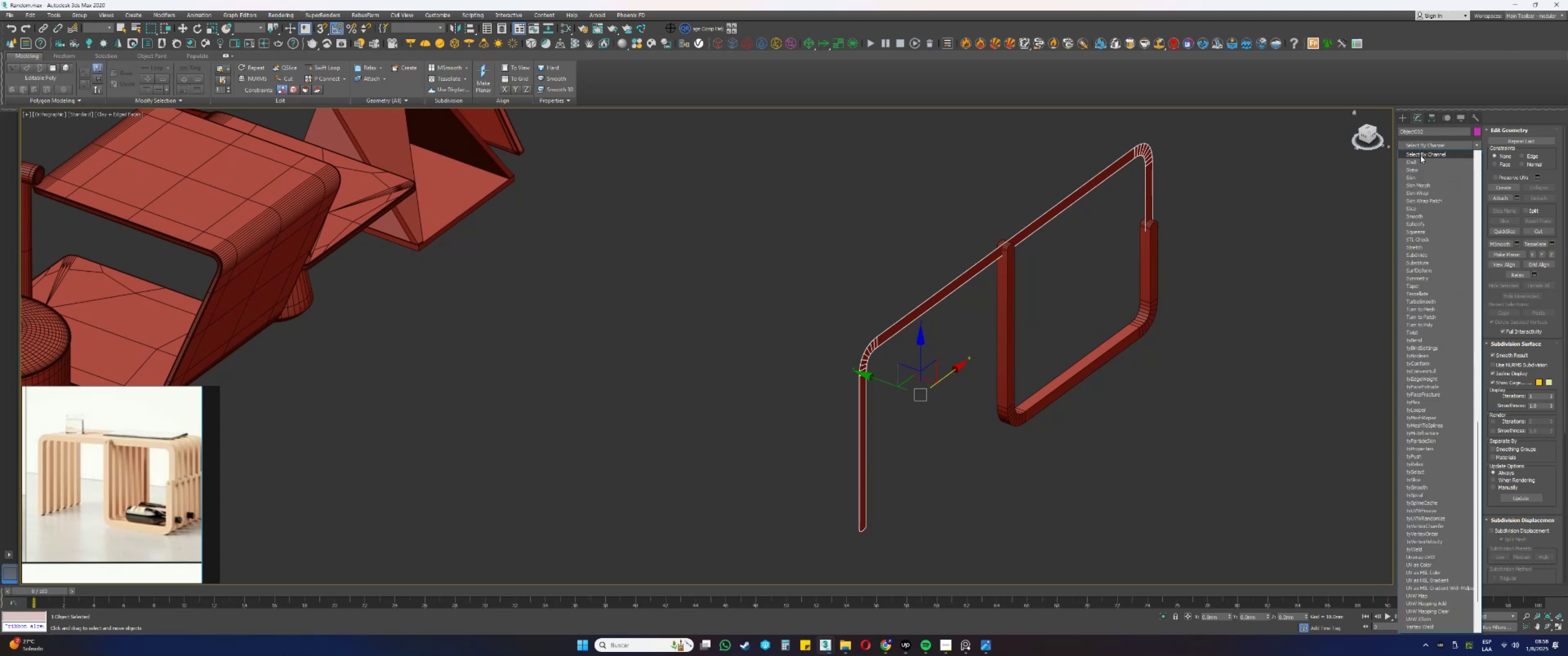 
left_click([1417, 161])
 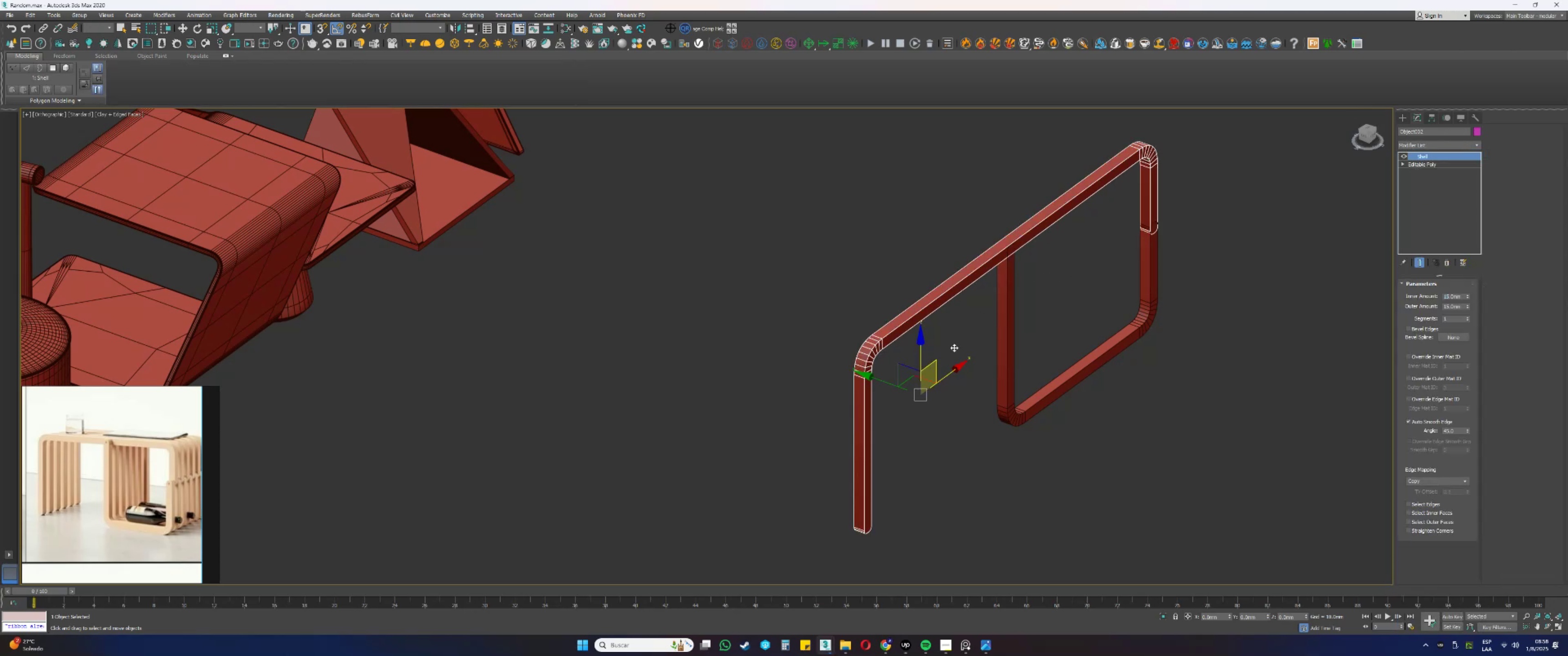 
left_click([1429, 121])
 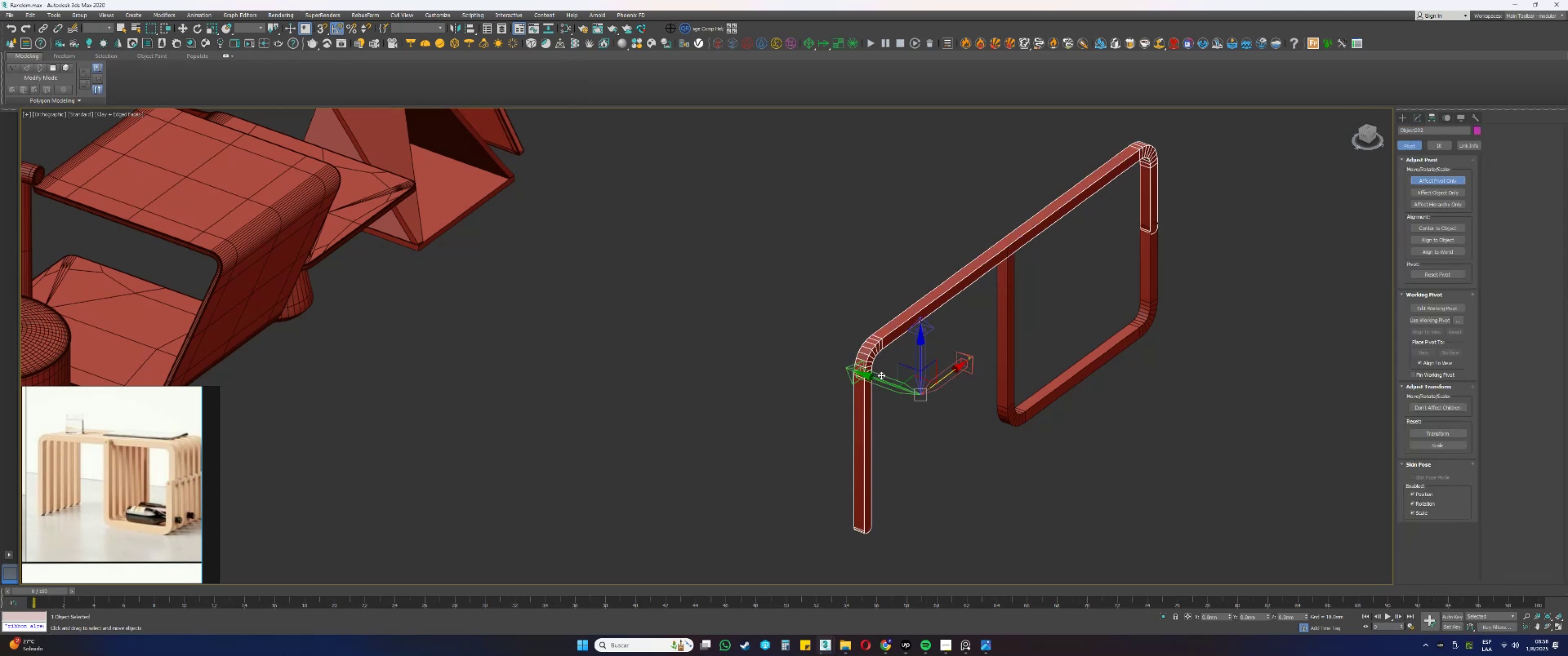 
left_click_drag(start_coordinate=[876, 380], to_coordinate=[886, 353])
 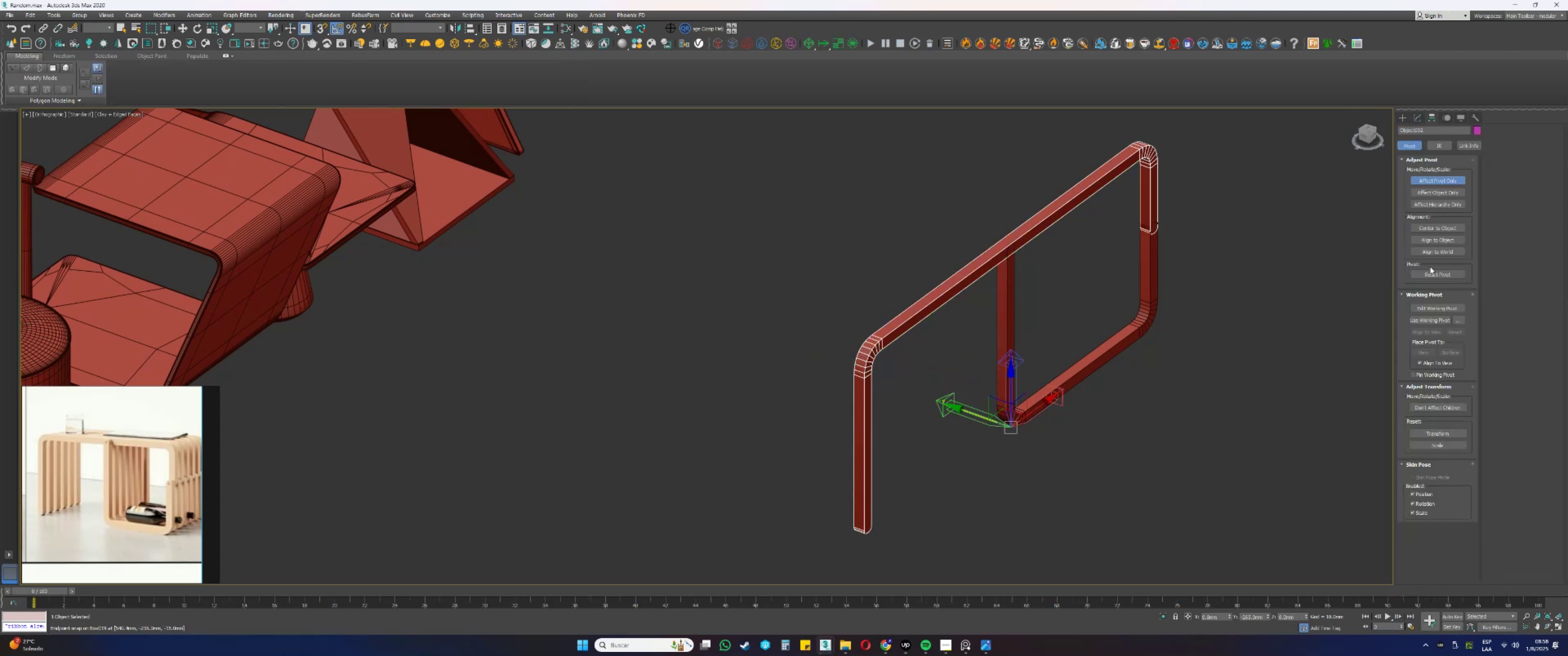 
type(ss)
 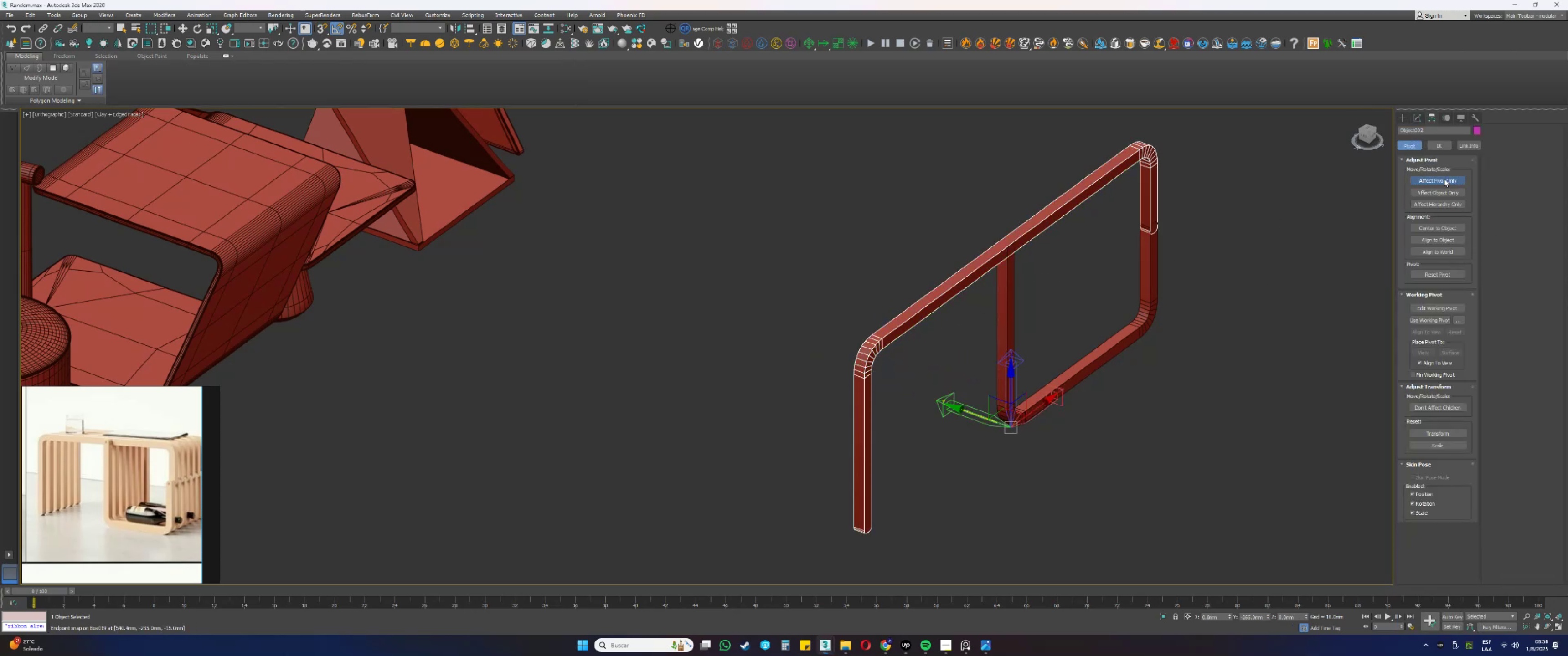 
left_click([1444, 178])
 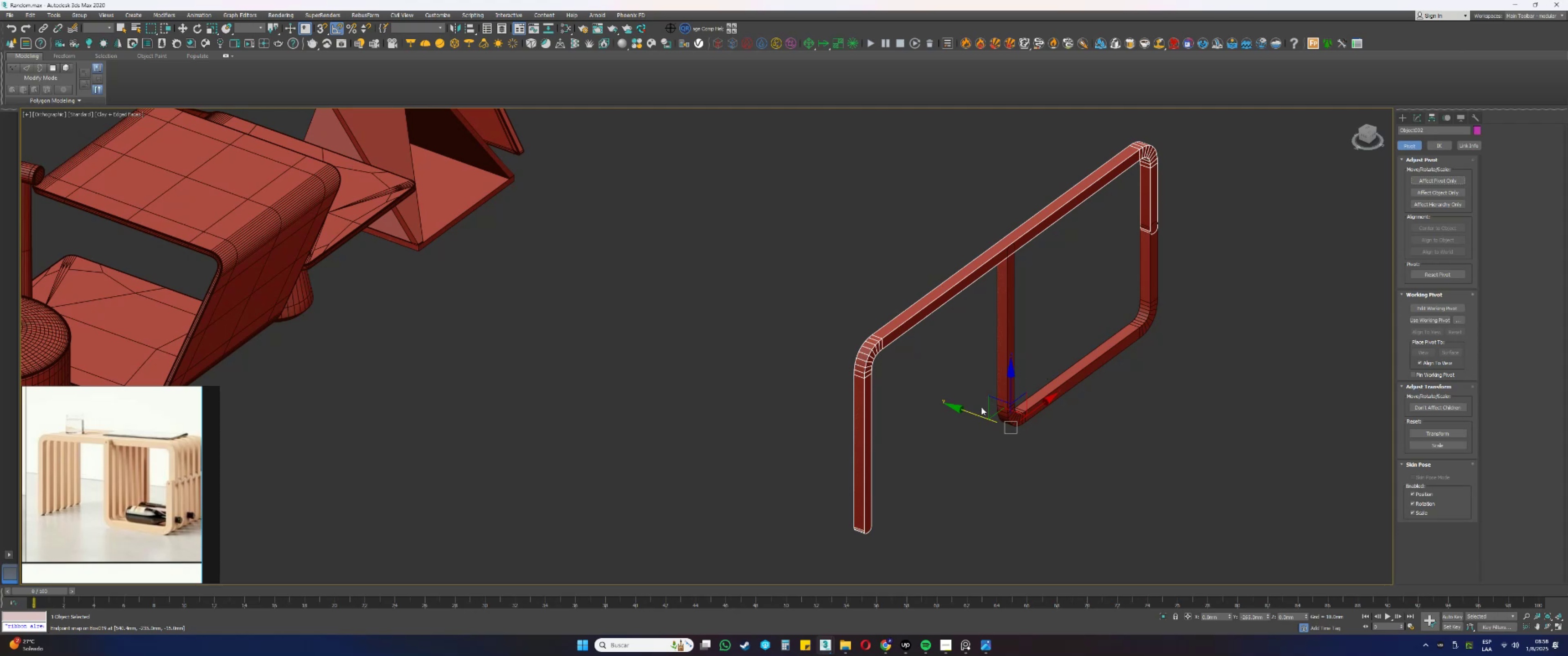 
left_click_drag(start_coordinate=[968, 412], to_coordinate=[995, 404])
 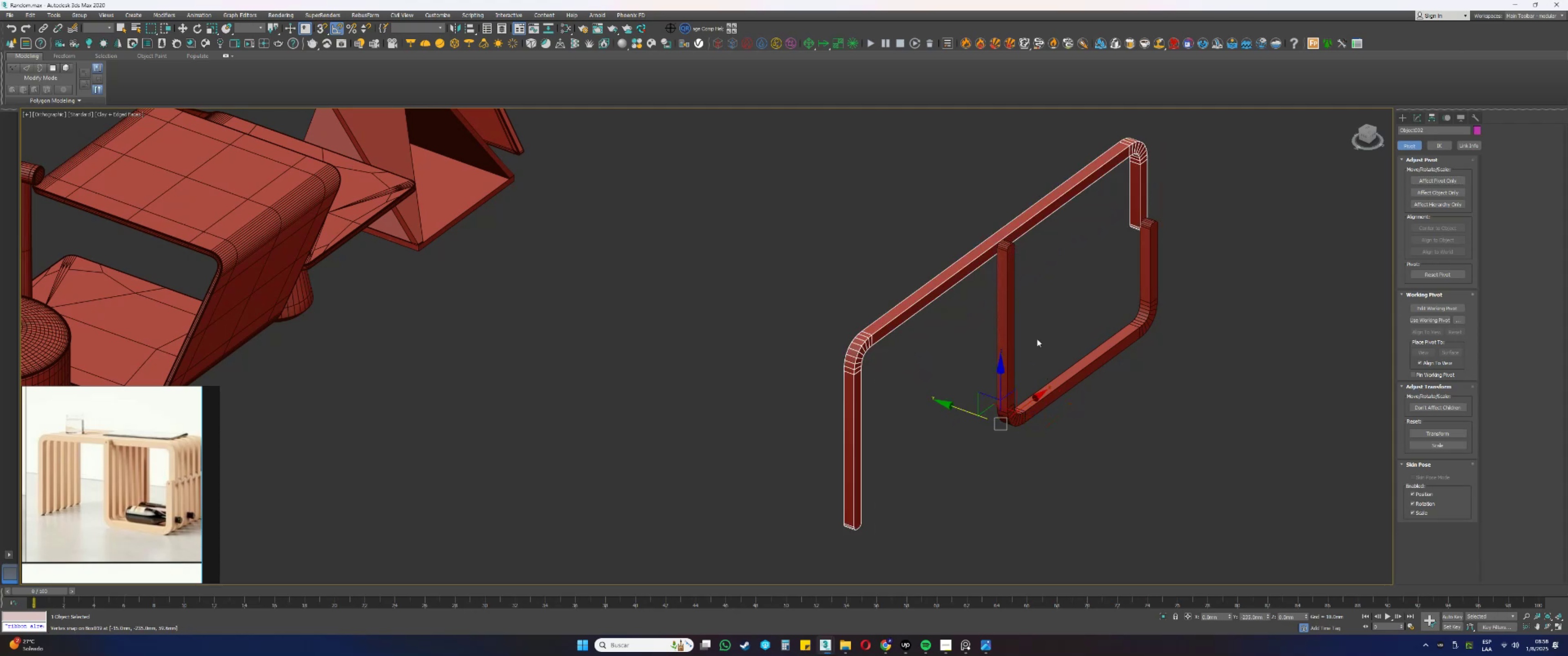 
type(ssq)
 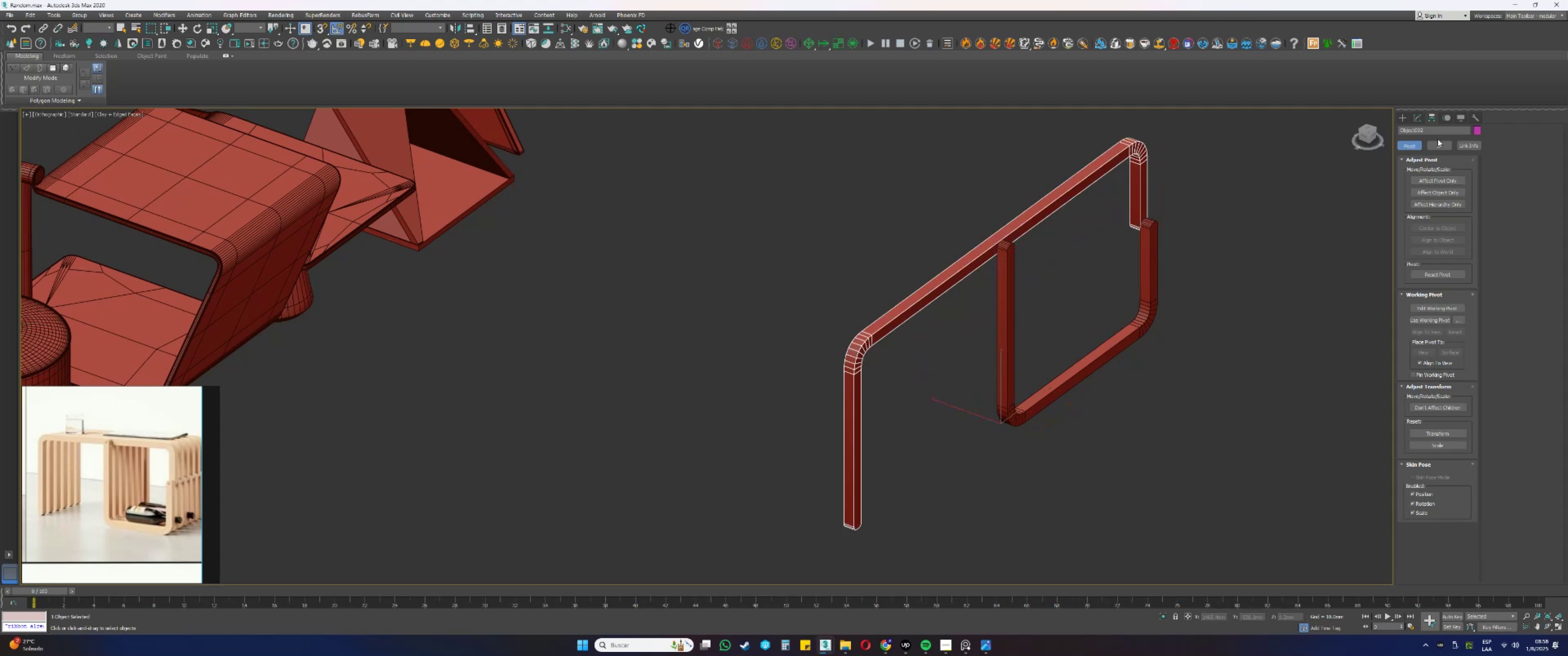 
left_click([1414, 118])
 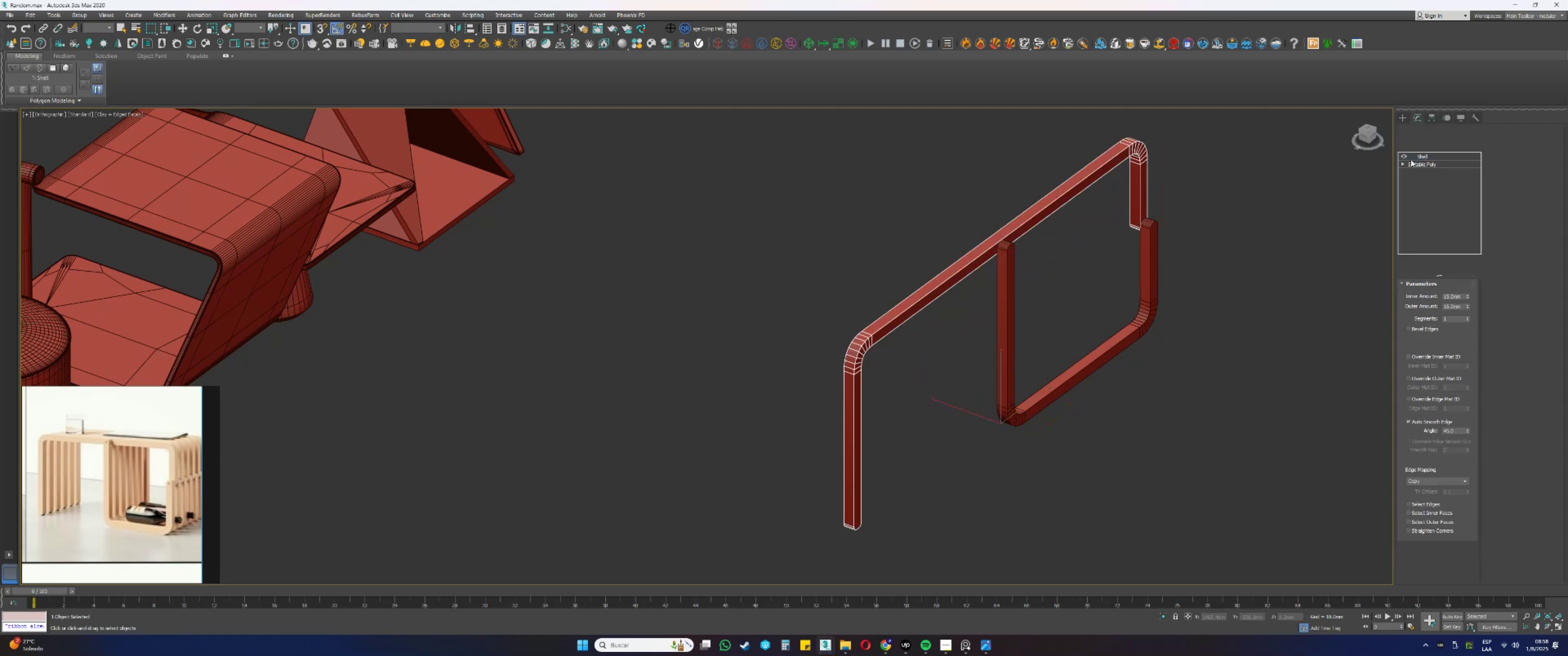 
right_click([1410, 181])
 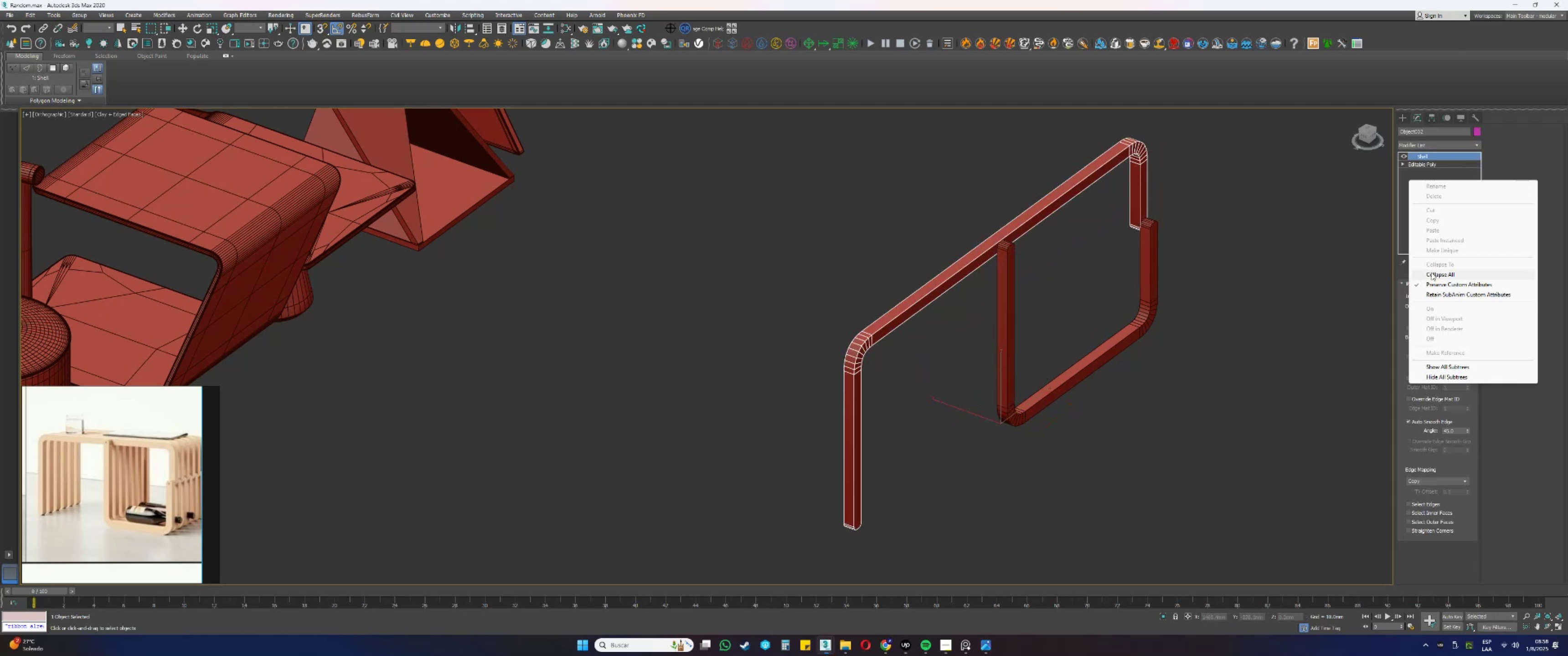 
left_click([1434, 275])
 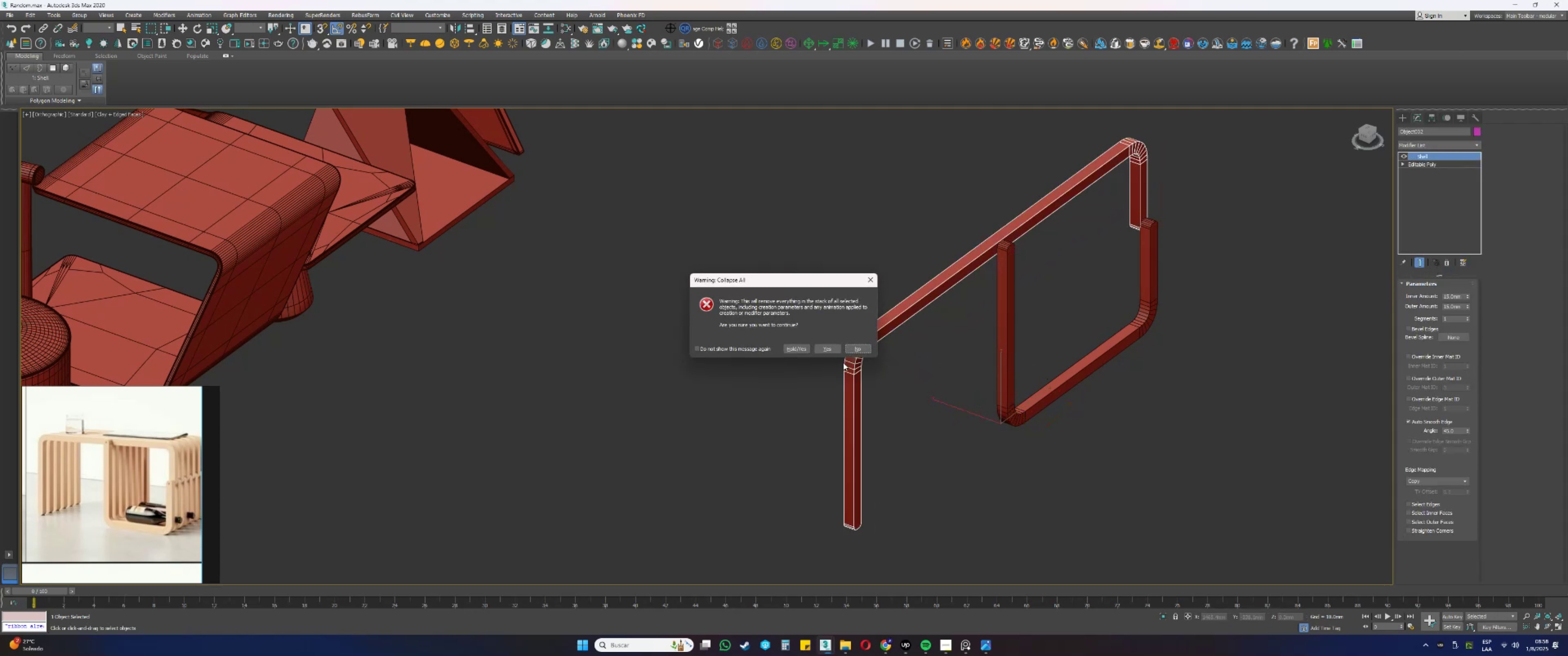 
left_click([826, 353])
 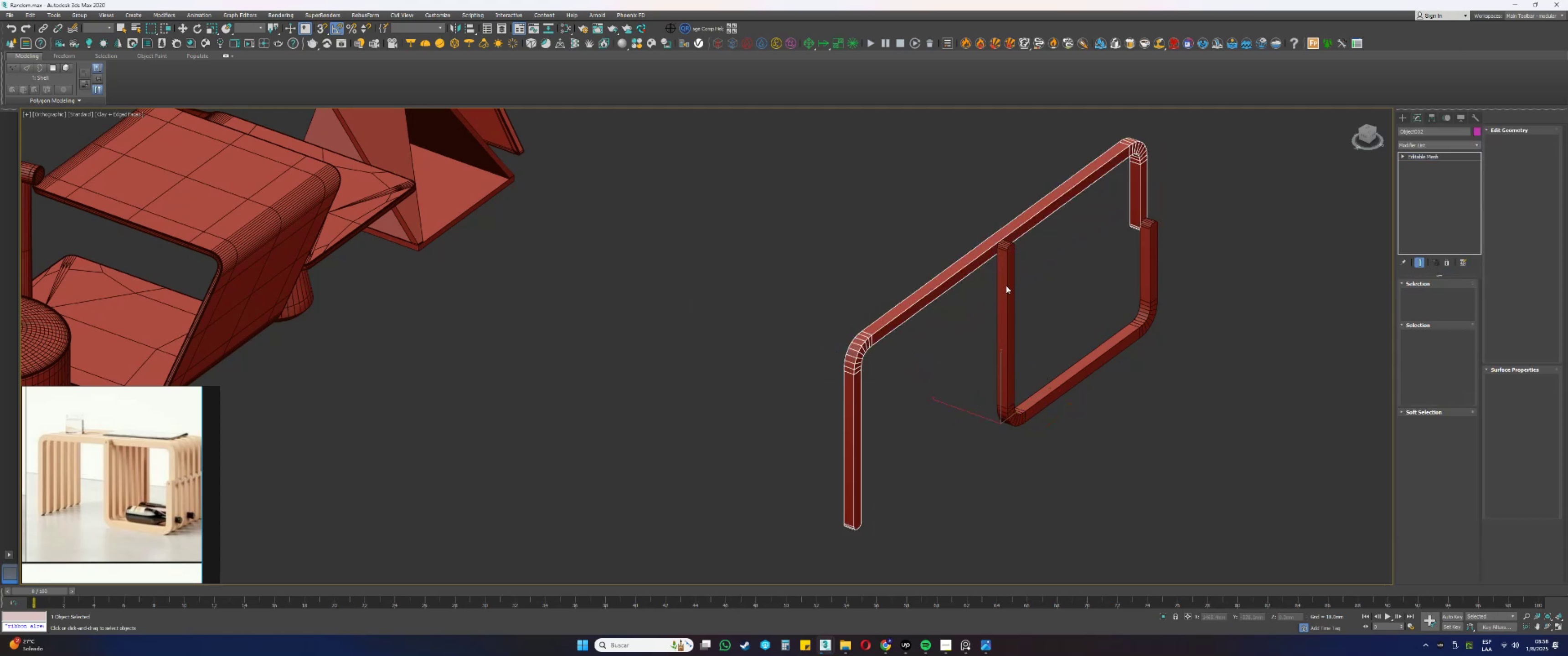 
left_click([1007, 284])
 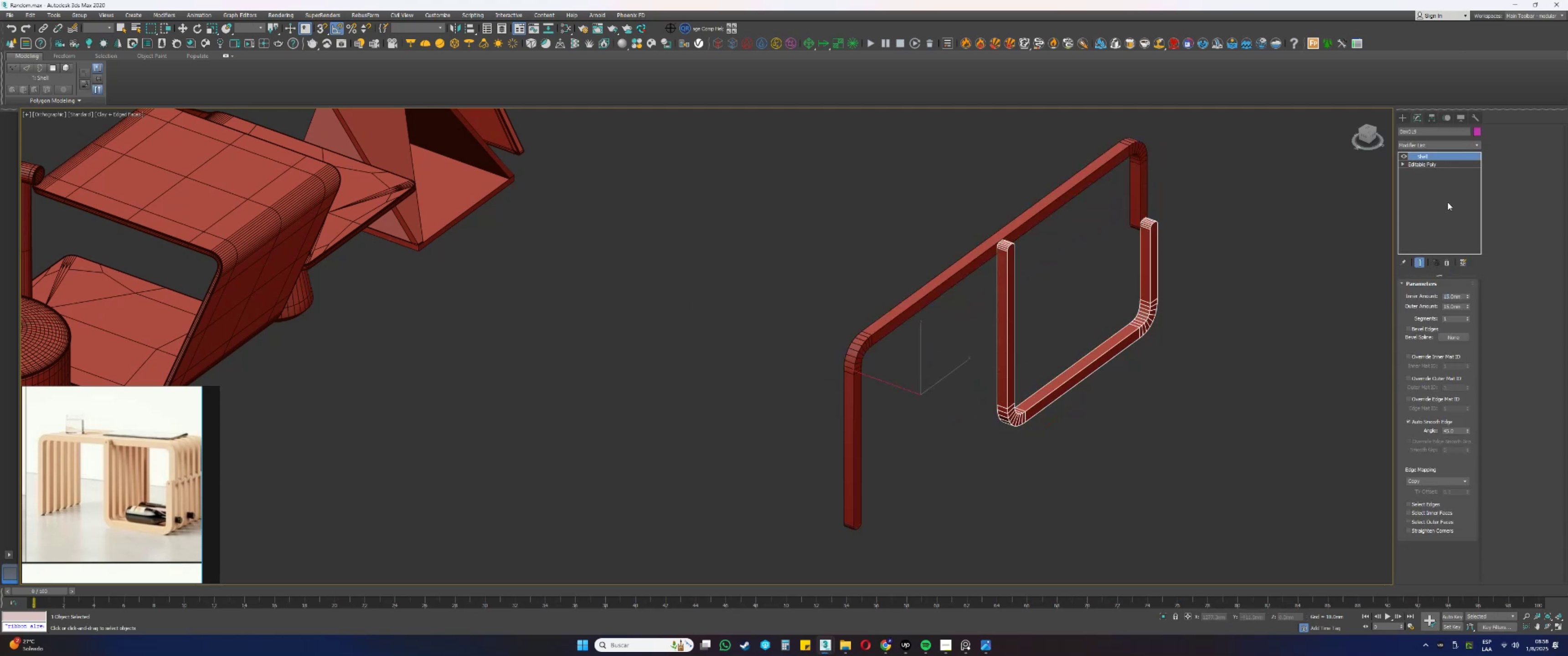 
right_click([1420, 200])
 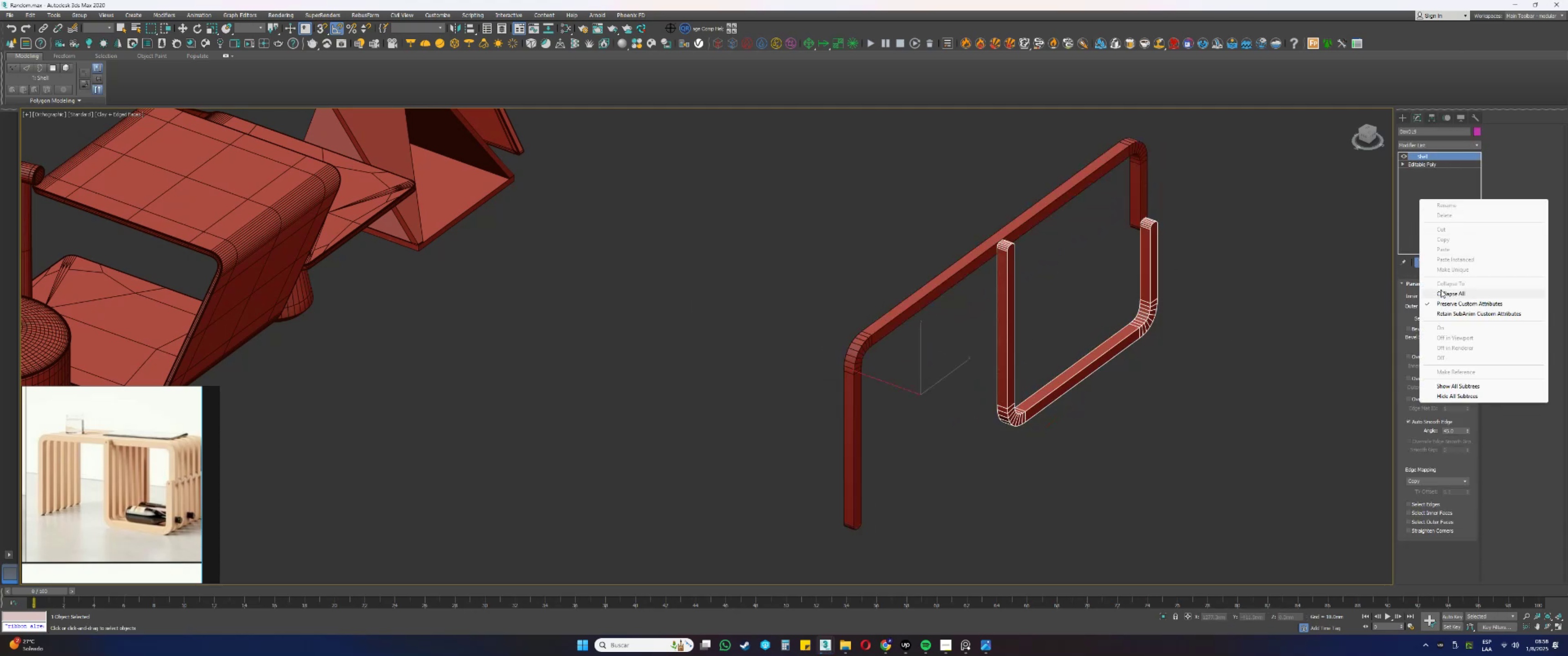 
left_click([1441, 290])
 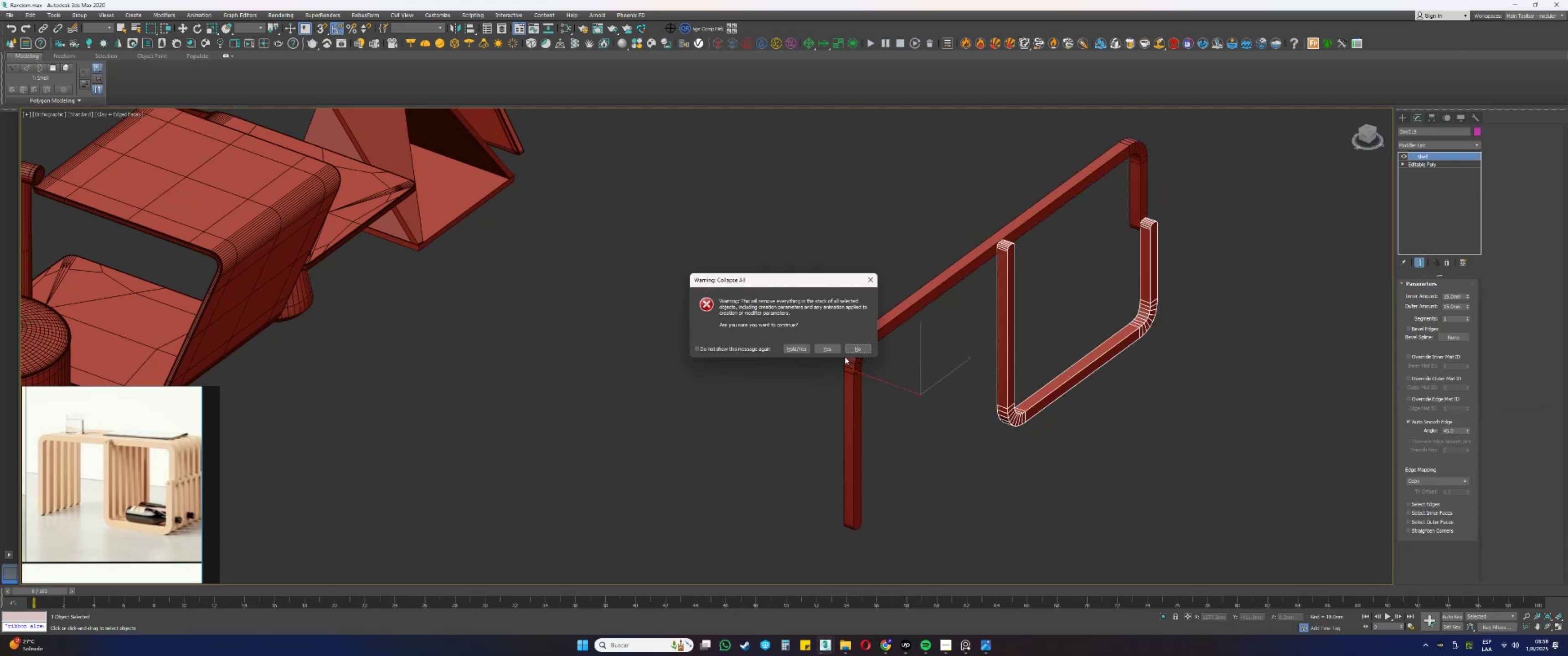 
left_click([834, 350])
 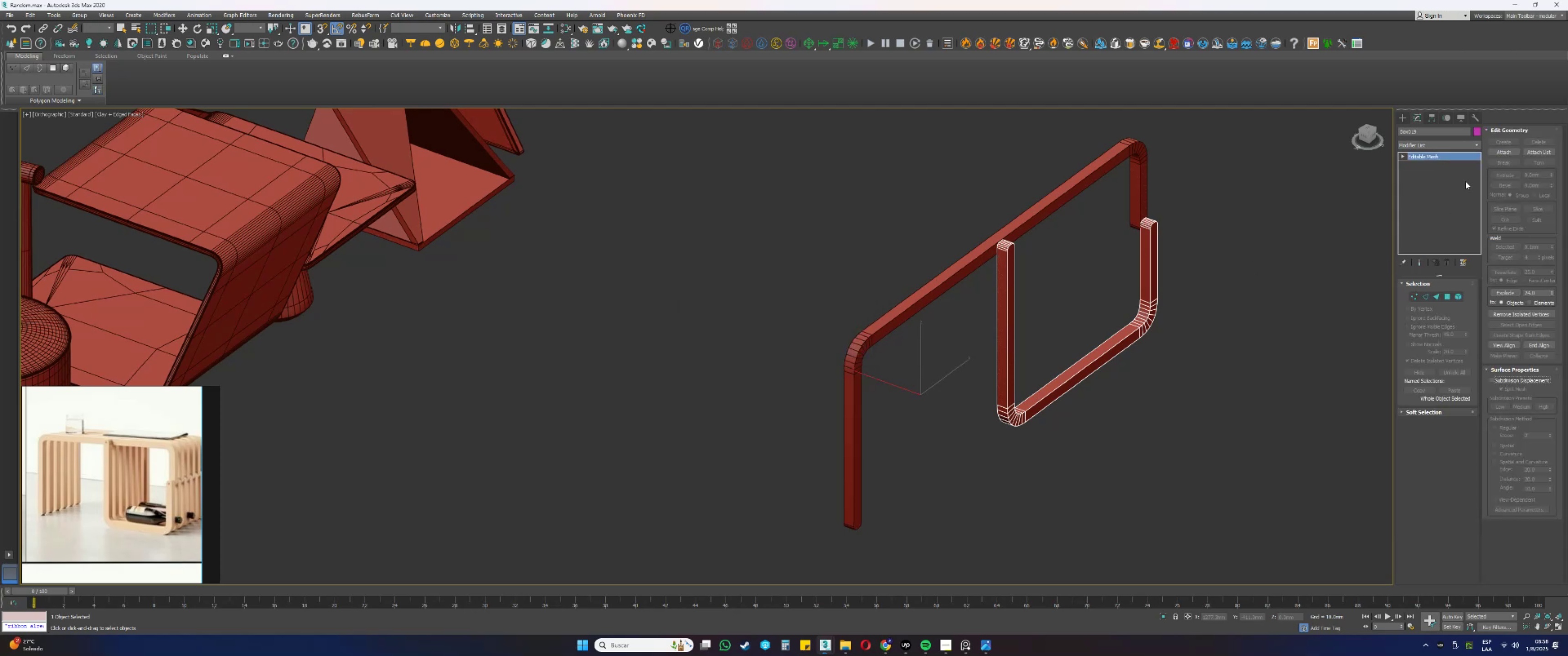 
right_click([1436, 158])
 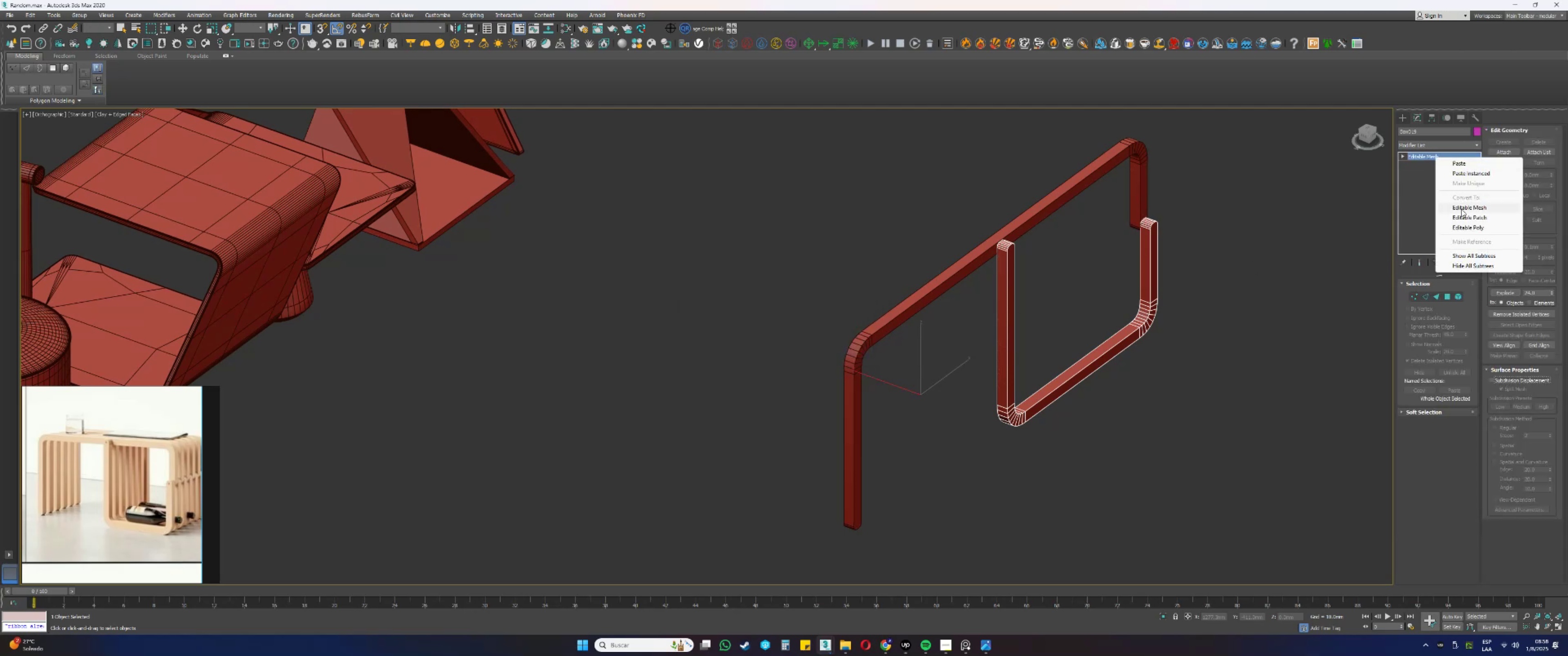 
left_click([1462, 222])
 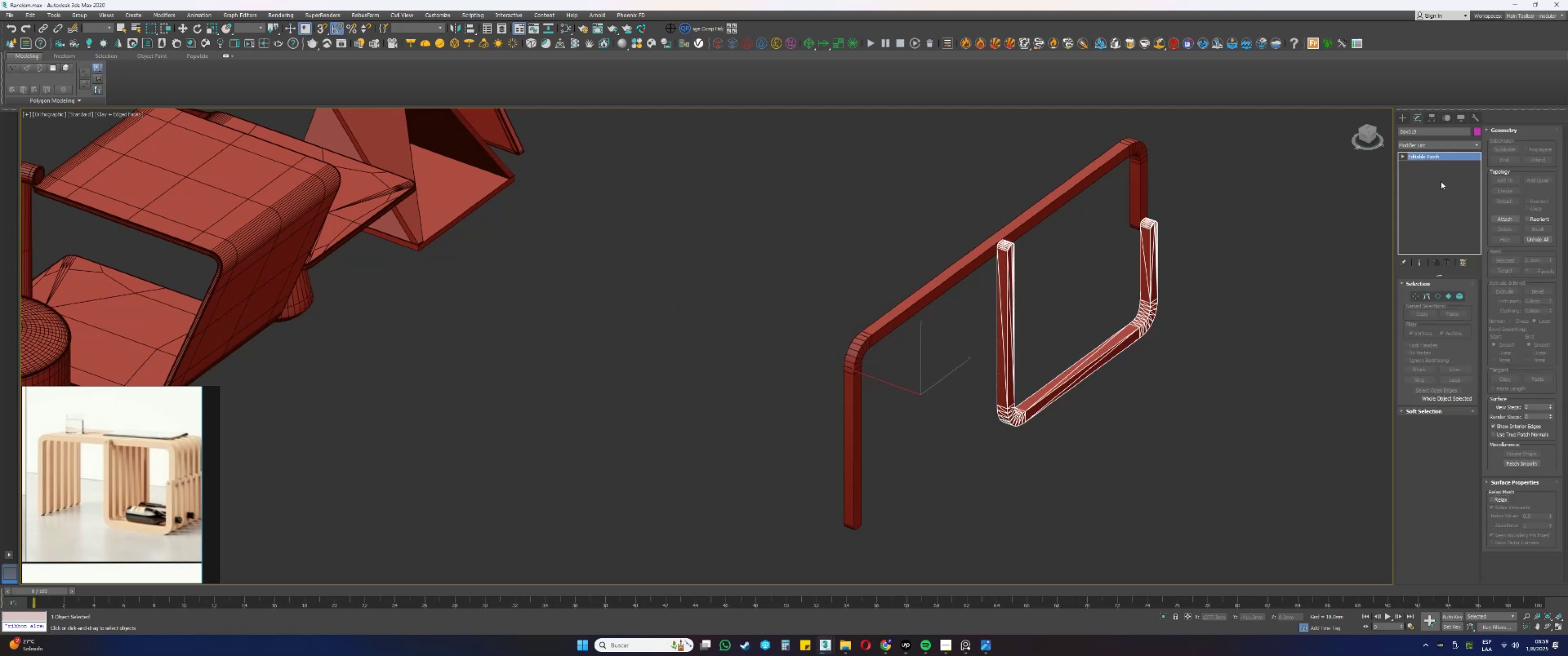 
key(Control+ControlLeft)
 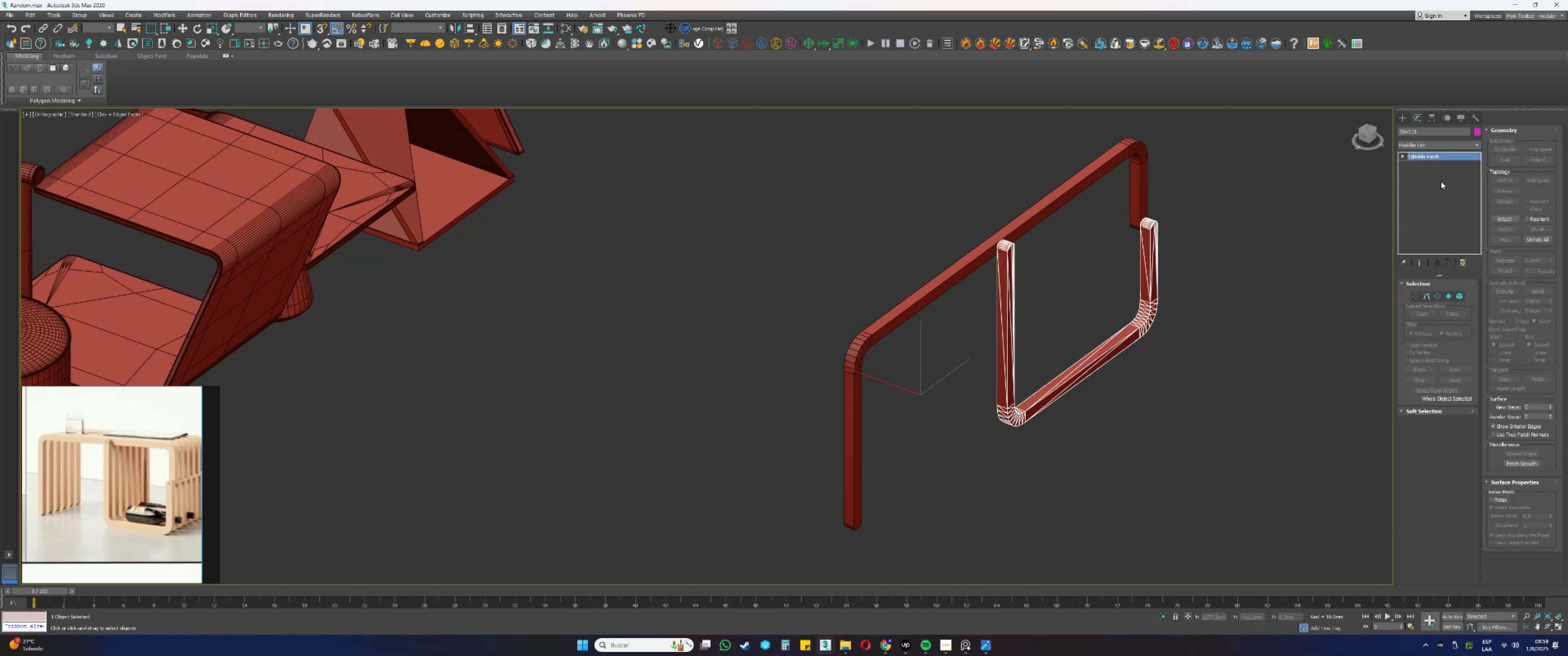 
key(Control+ControlLeft)
 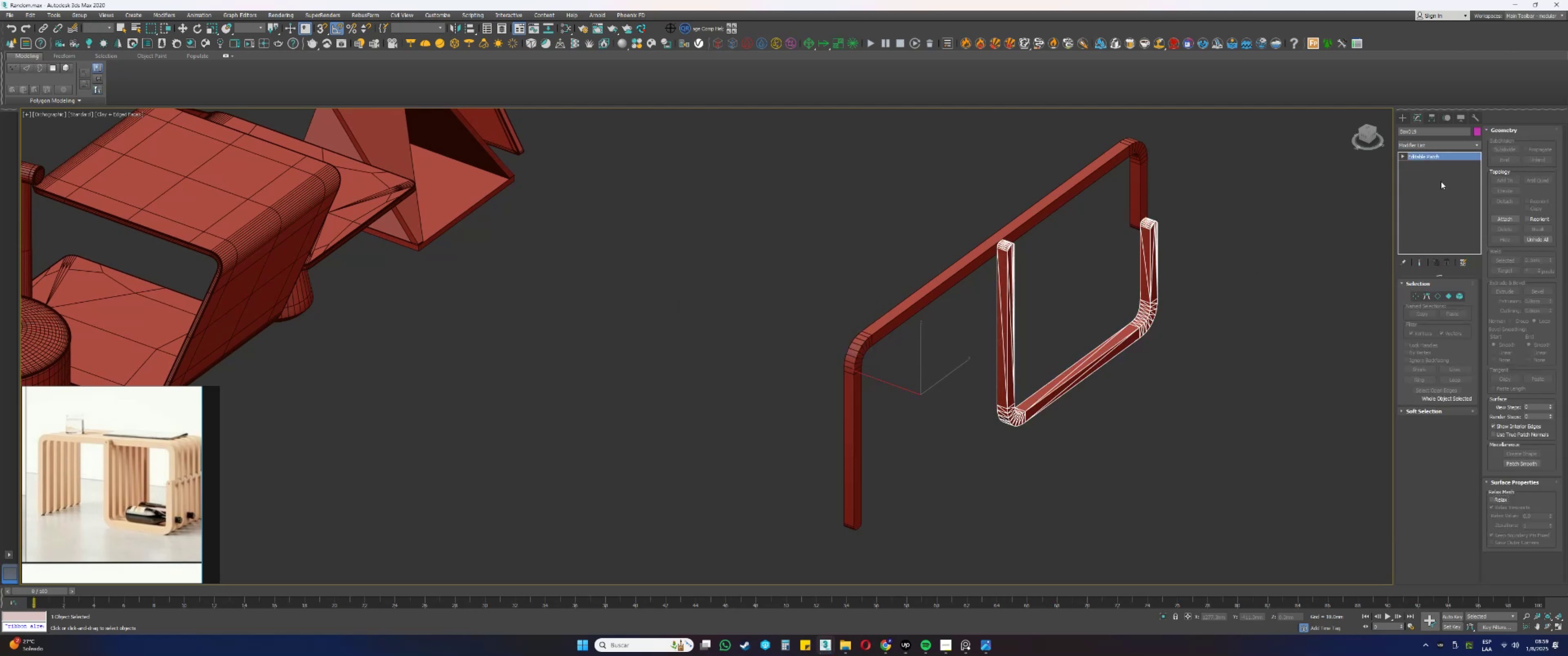 
key(Control+Z)
 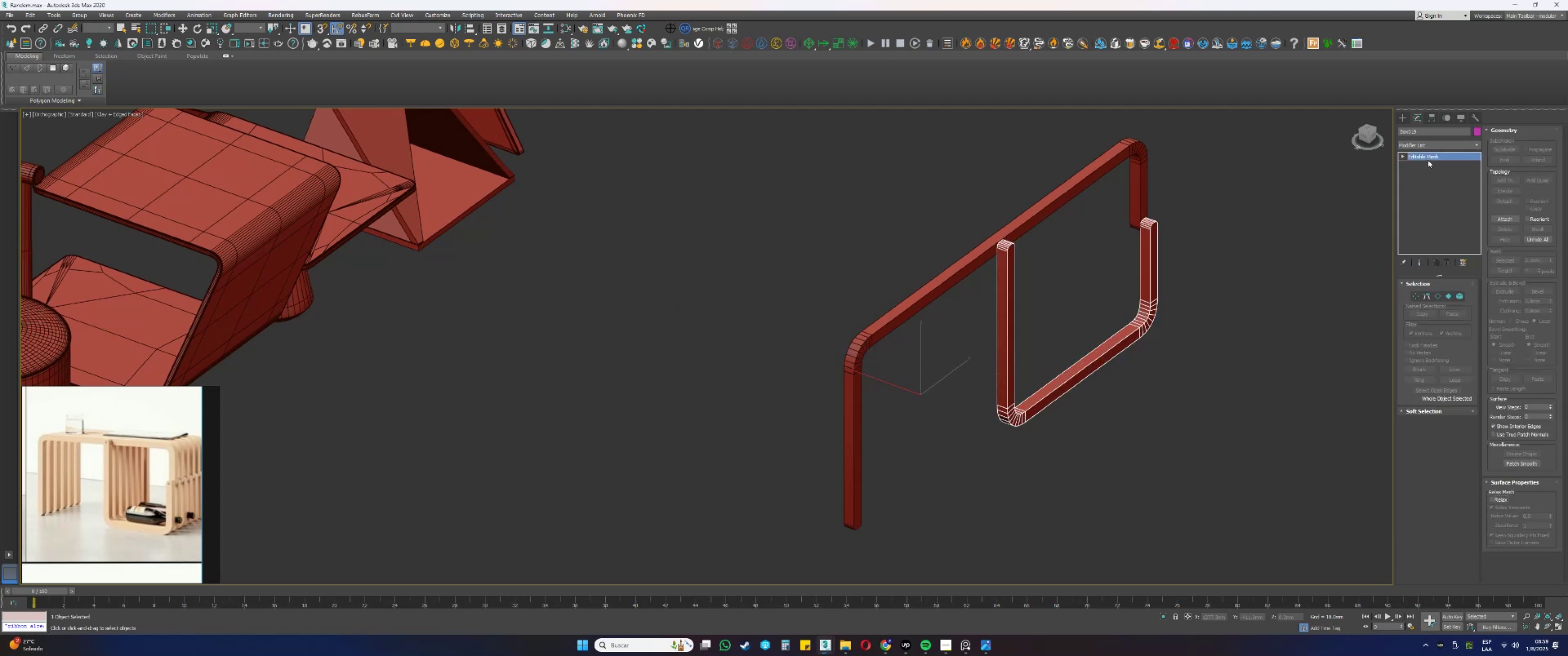 
right_click([1425, 157])
 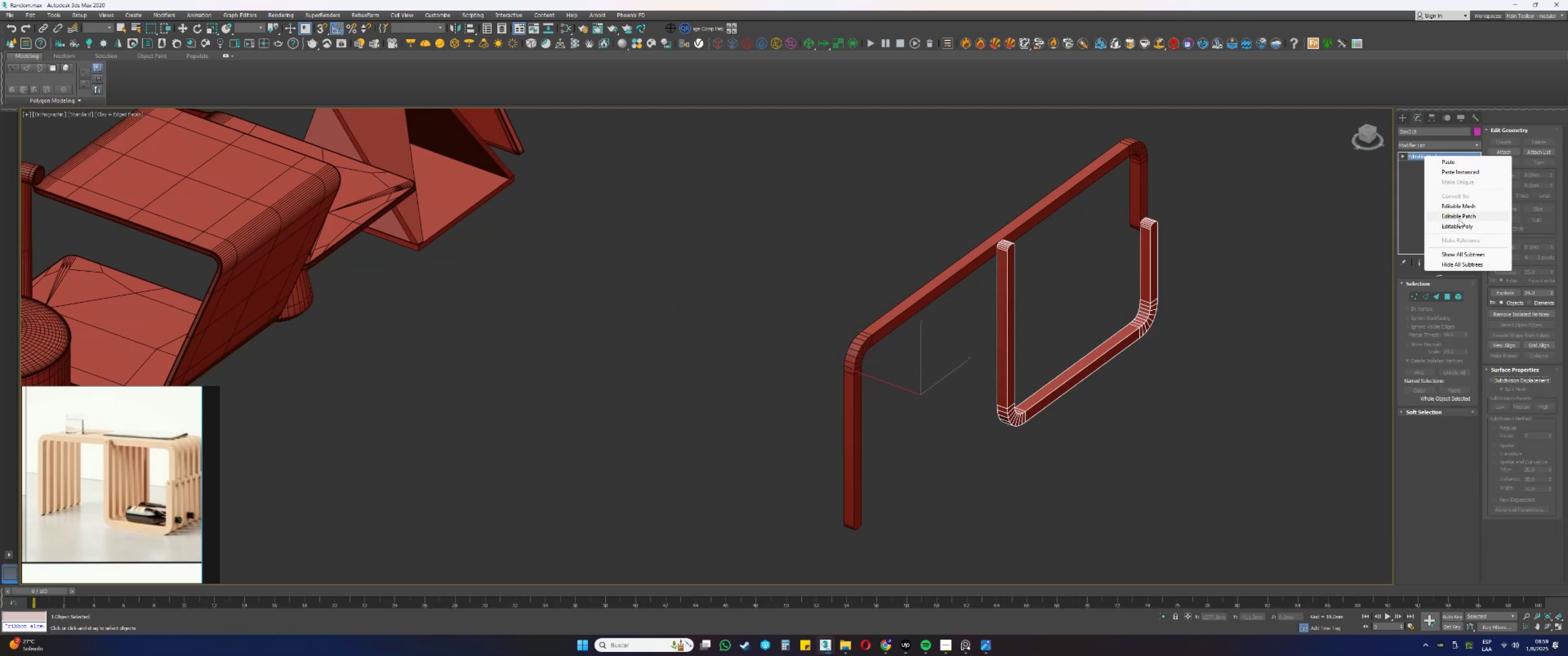 
left_click([1455, 222])
 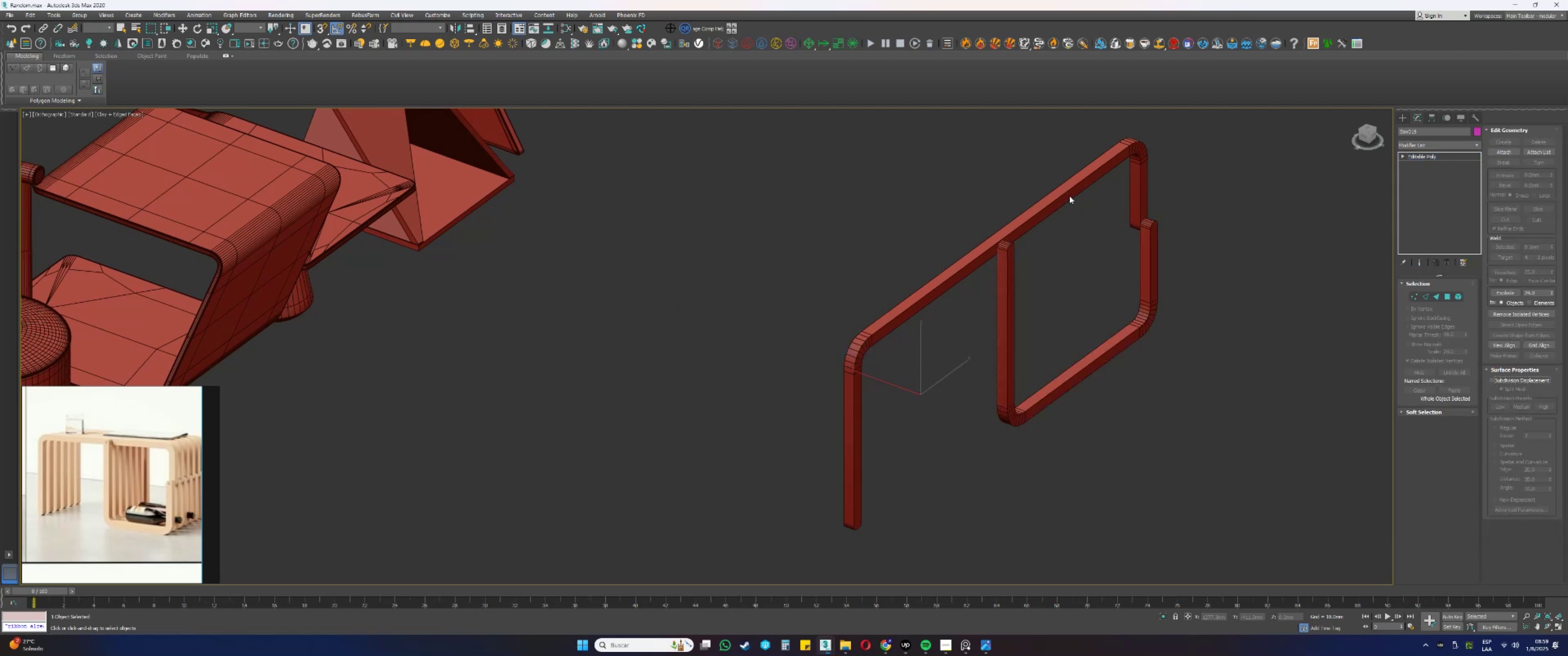 
left_click([1068, 193])
 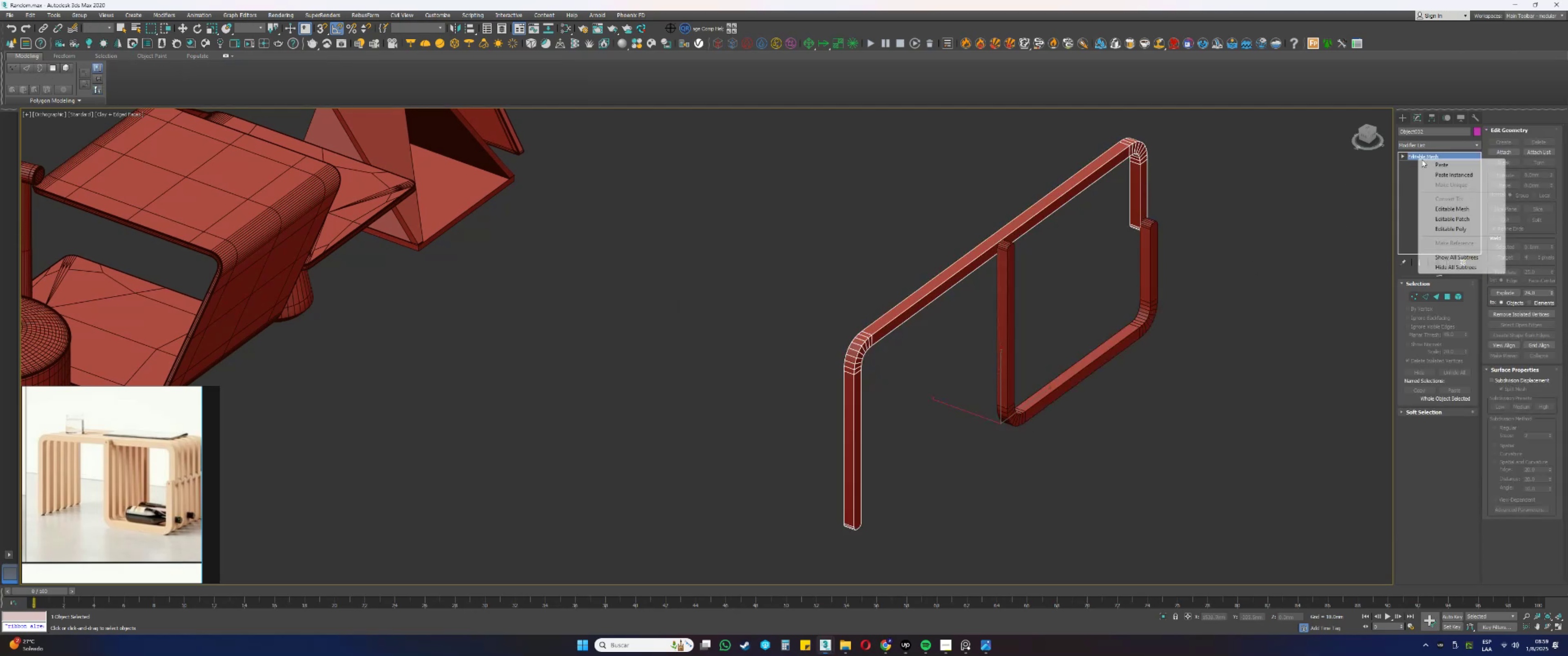 
left_click([1452, 230])
 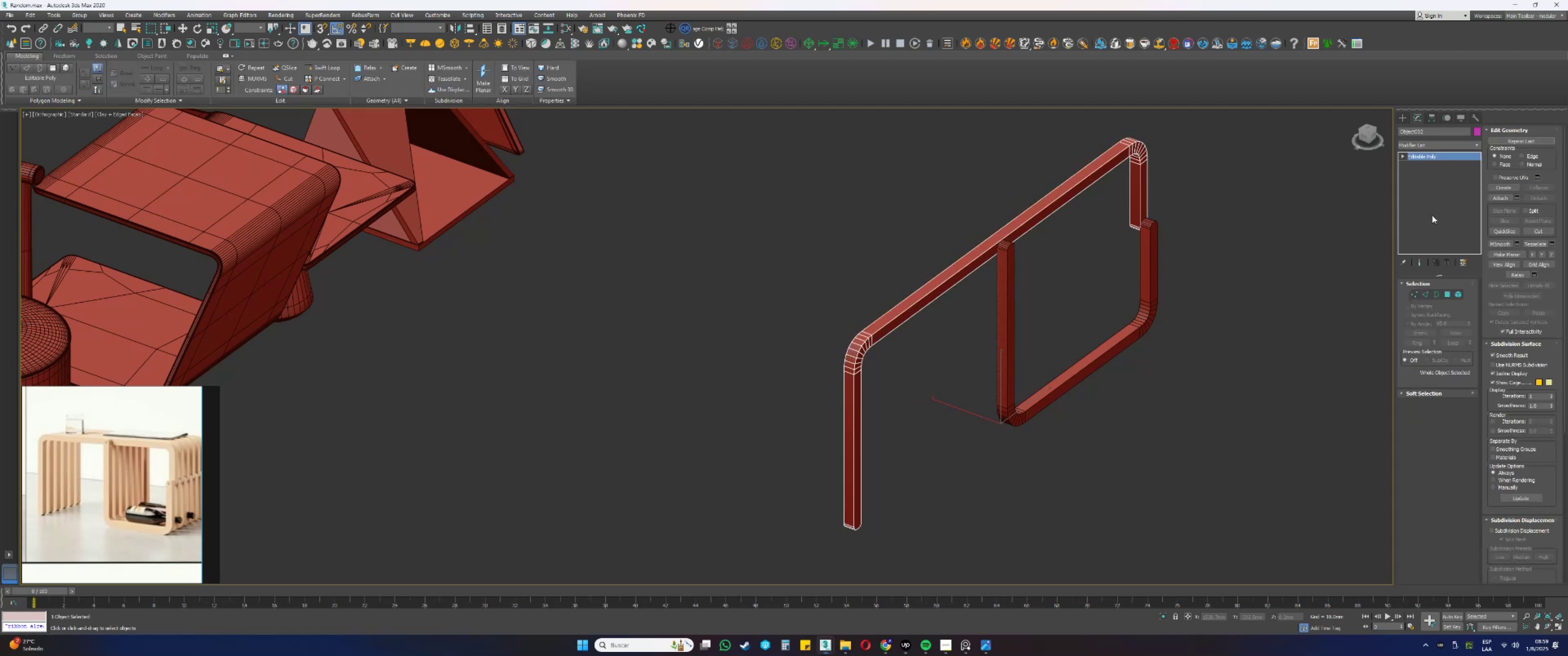 
left_click_drag(start_coordinate=[1200, 273], to_coordinate=[1124, 261])
 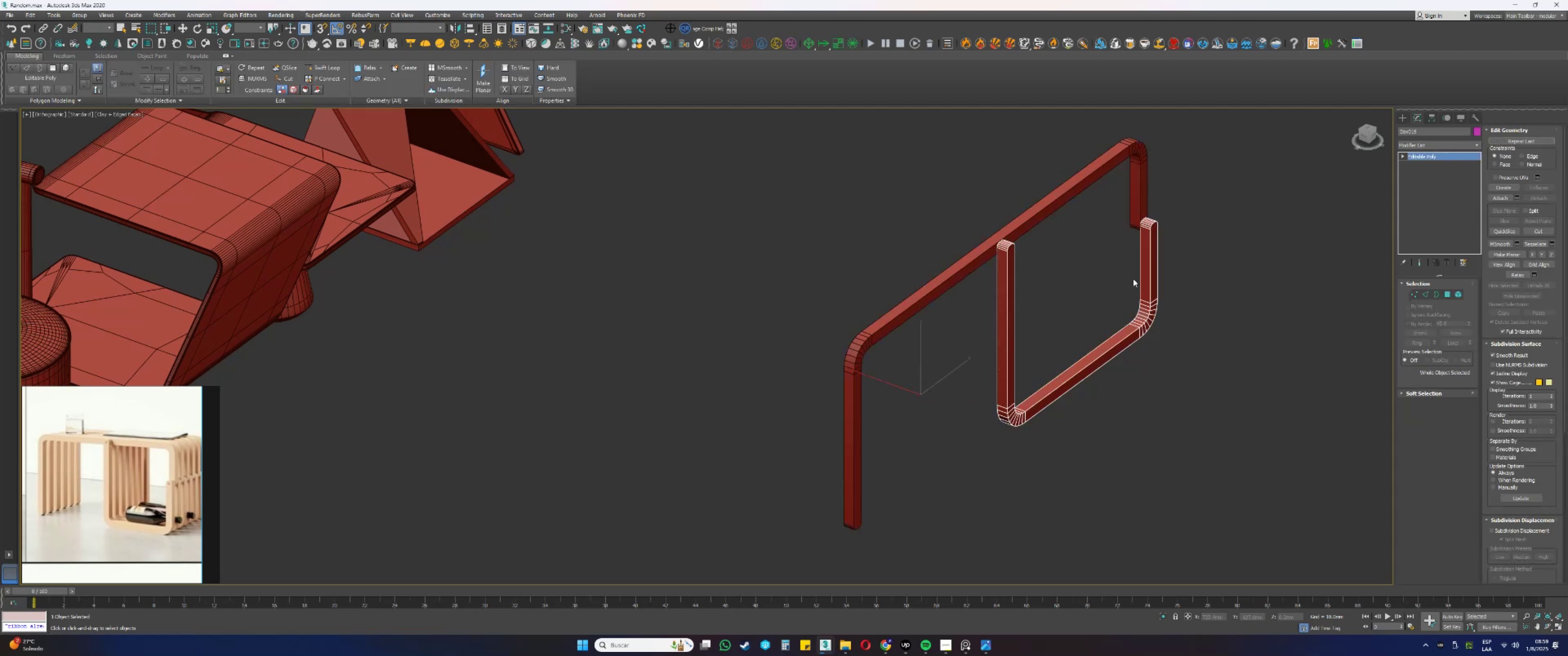 
hold_key(key=AltLeft, duration=0.39)
 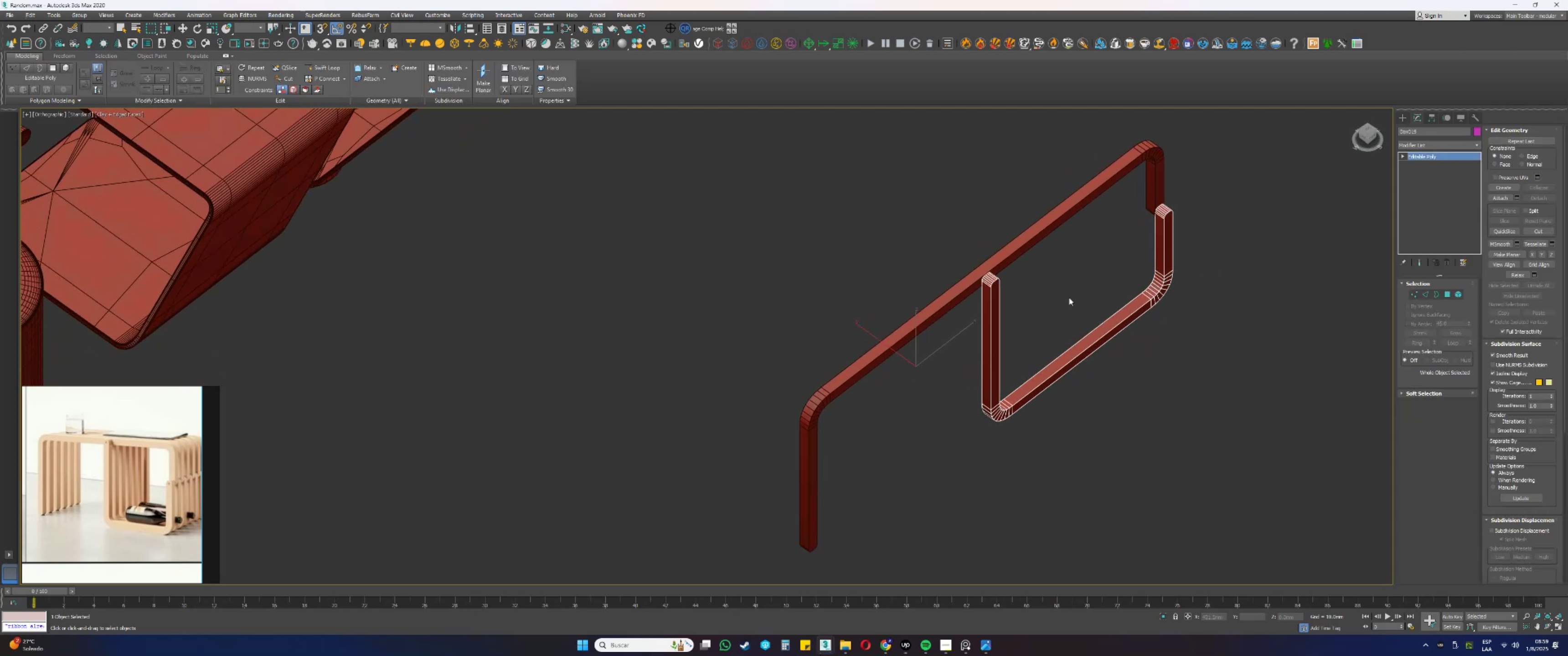 
key(Alt+AltLeft)
 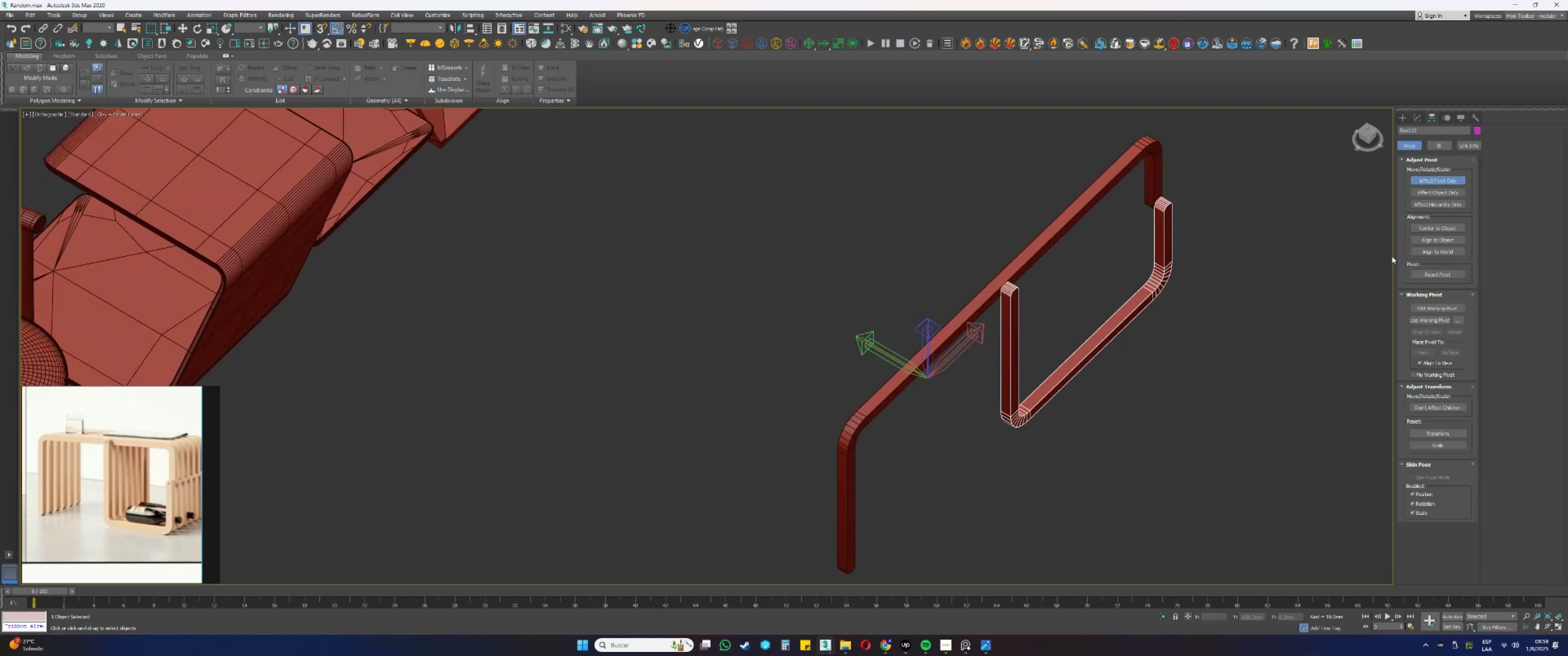 
hold_key(key=AltLeft, duration=0.8)
 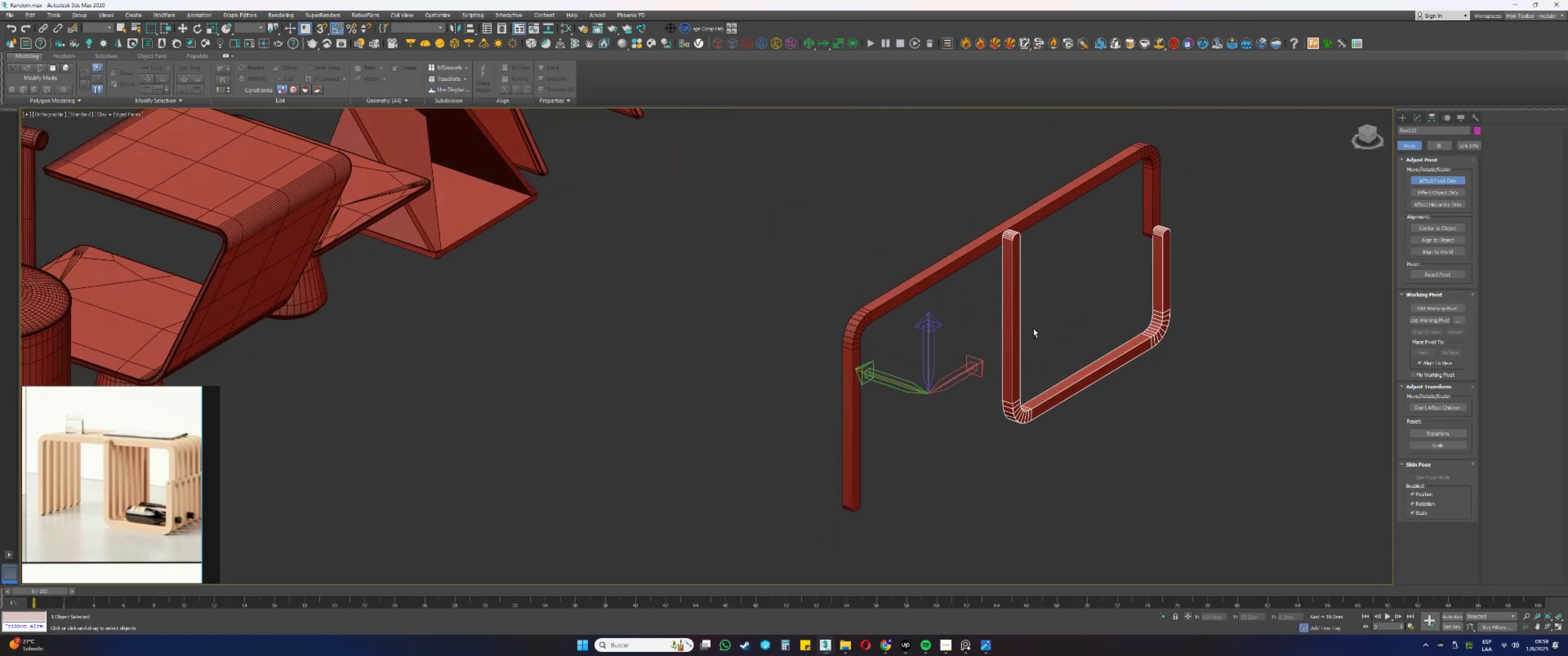 
type(wss)
 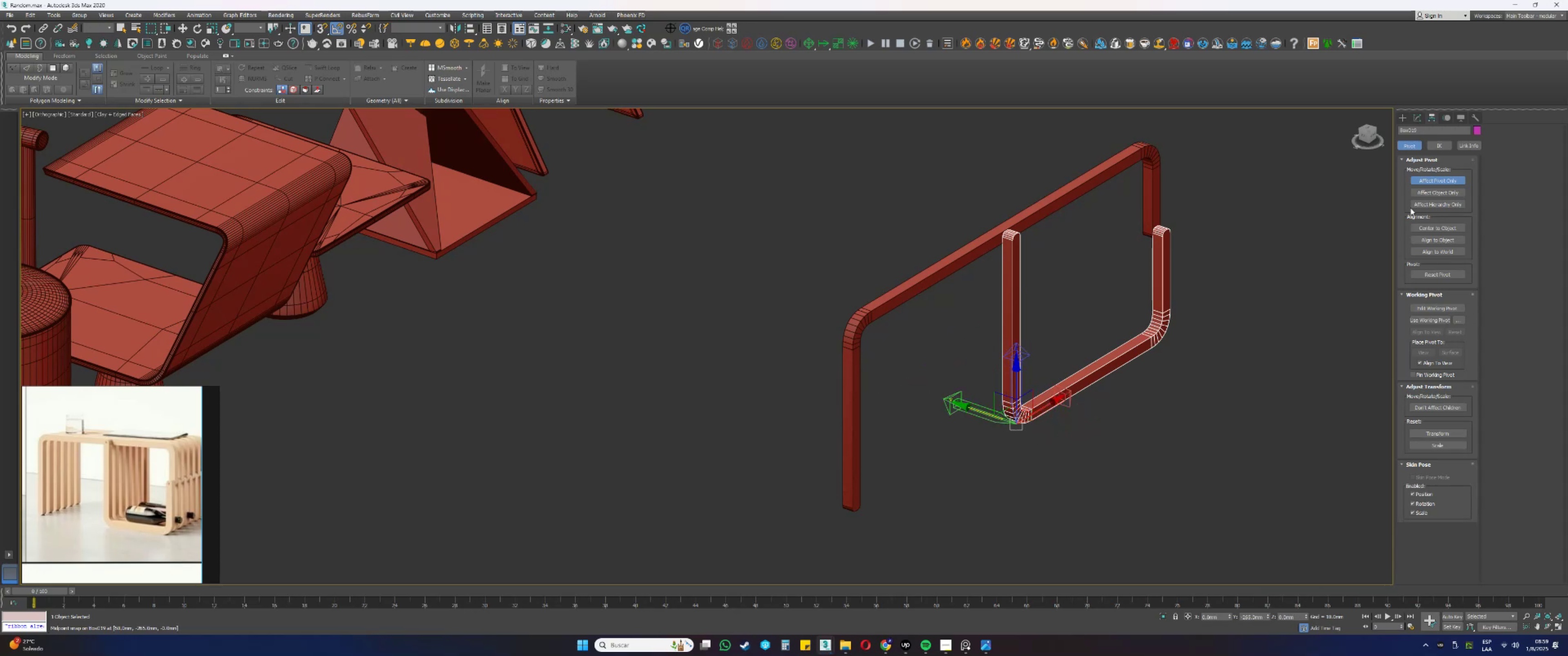 
left_click_drag(start_coordinate=[897, 385], to_coordinate=[1036, 421])
 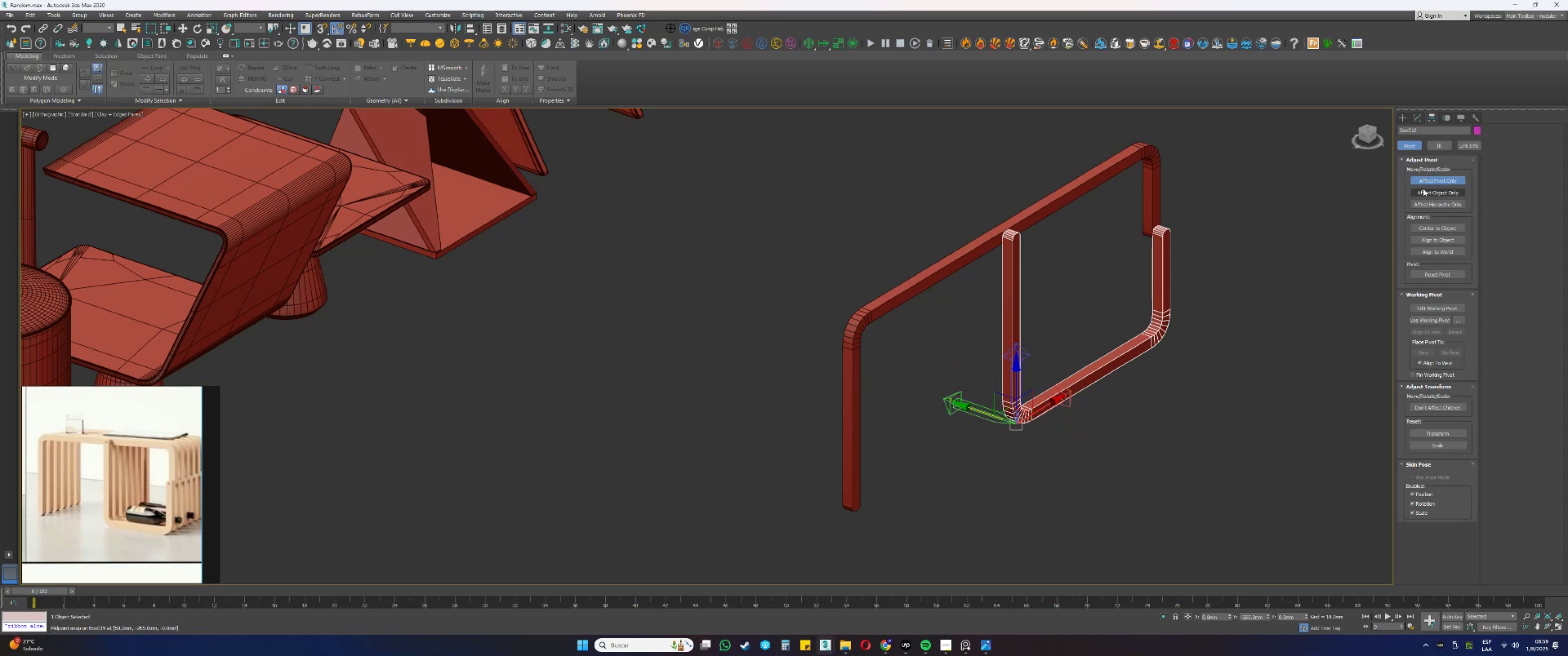 
left_click([1428, 178])
 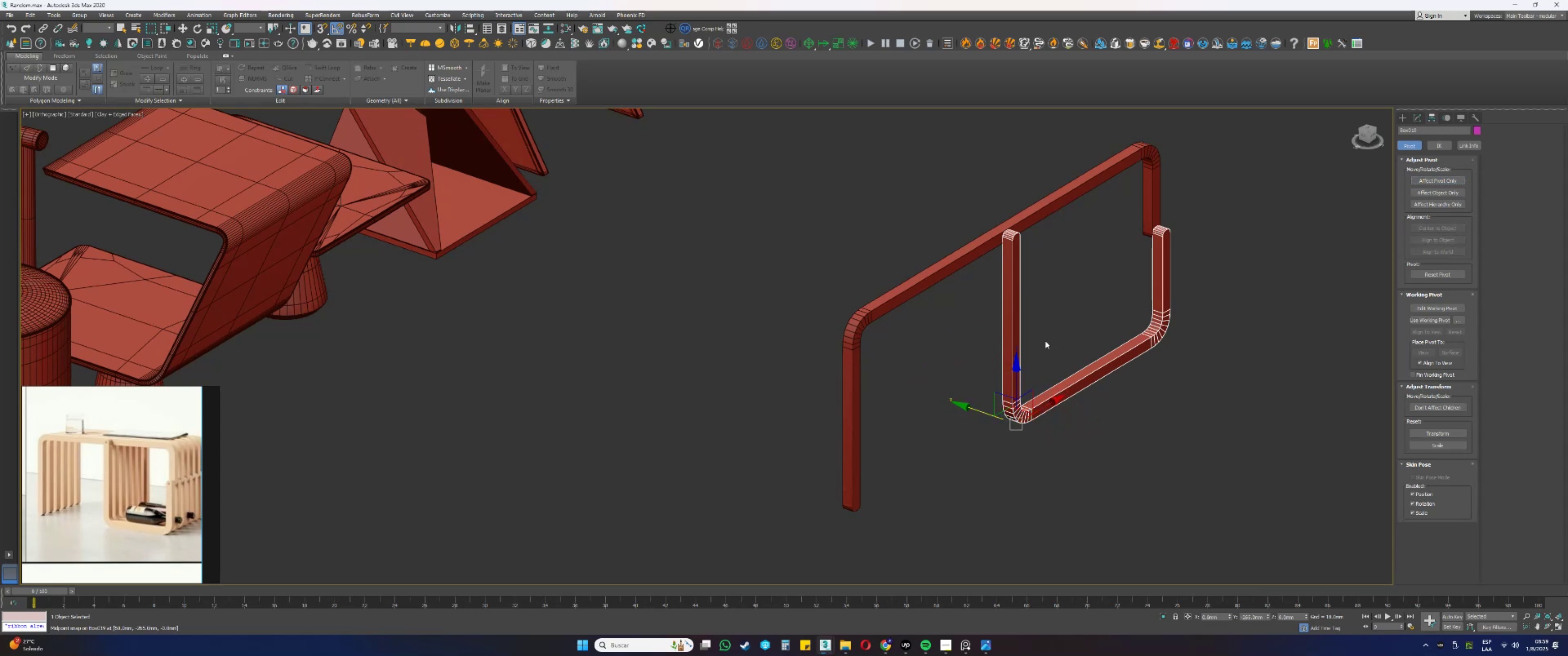 
hold_key(key=ShiftLeft, duration=0.44)
left_click_drag(start_coordinate=[970, 407], to_coordinate=[863, 302])
 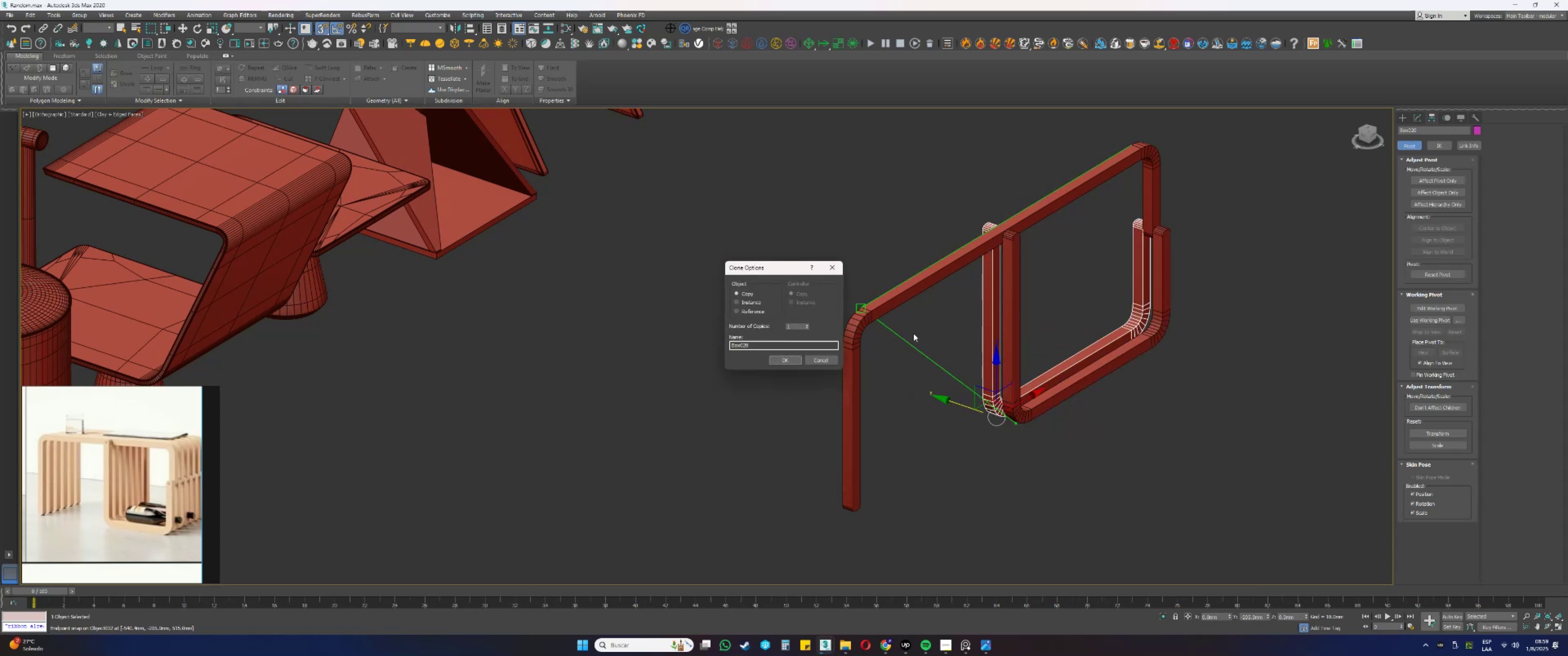 
key(S)
 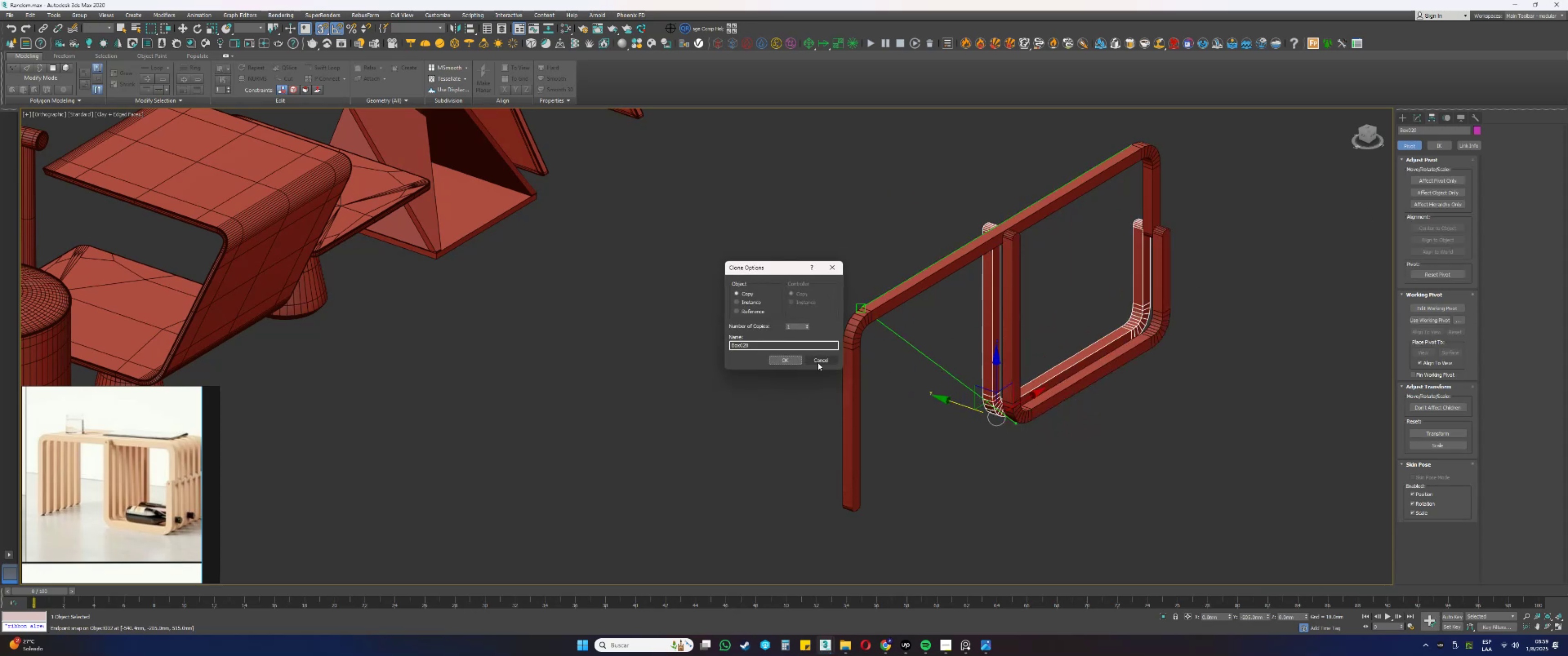 
left_click([794, 359])
 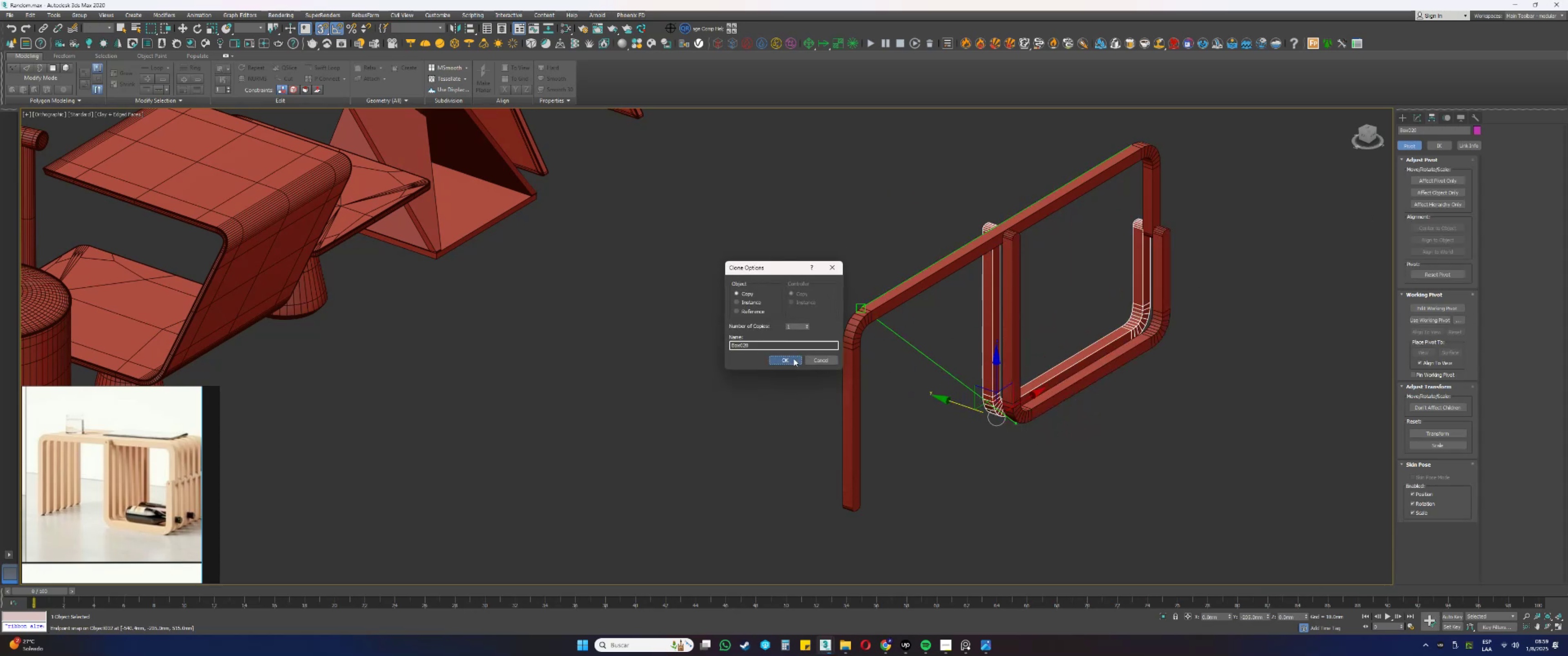 
key(S)
 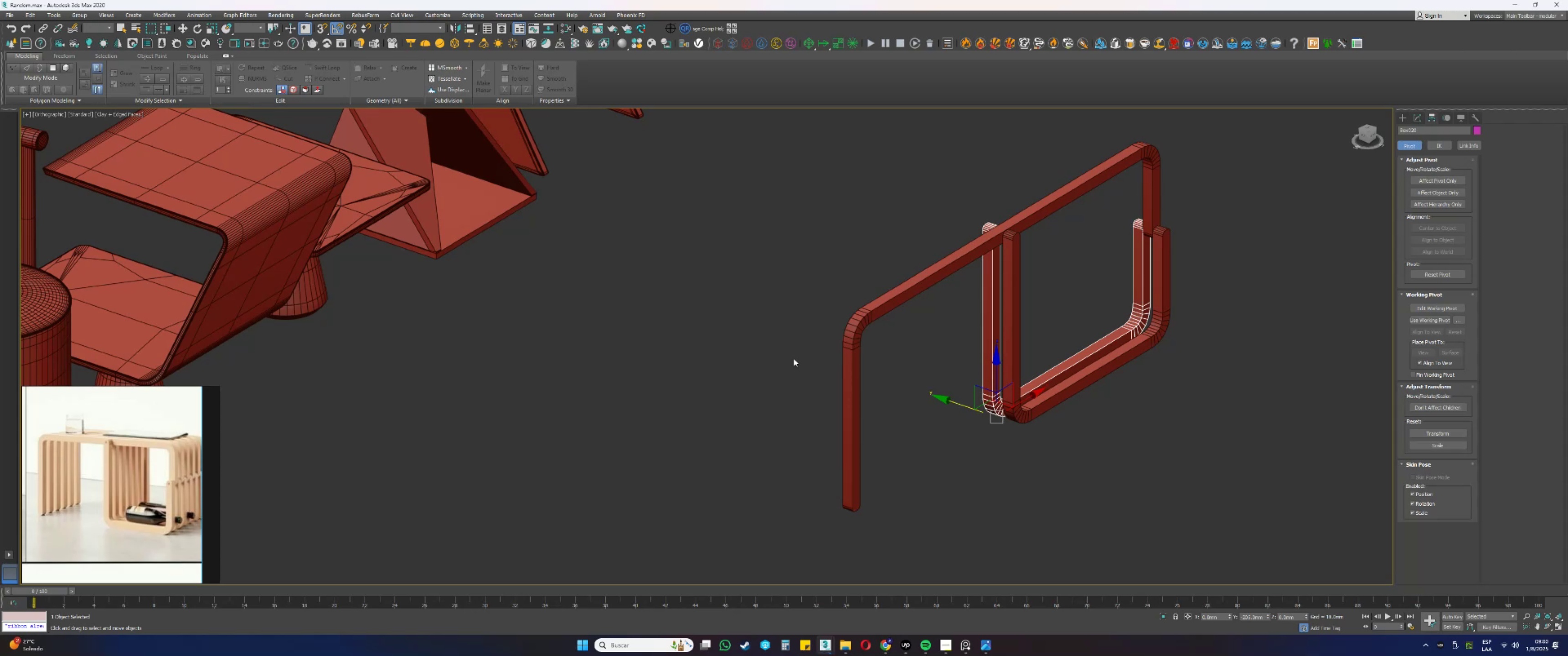 
wait(47.1)
 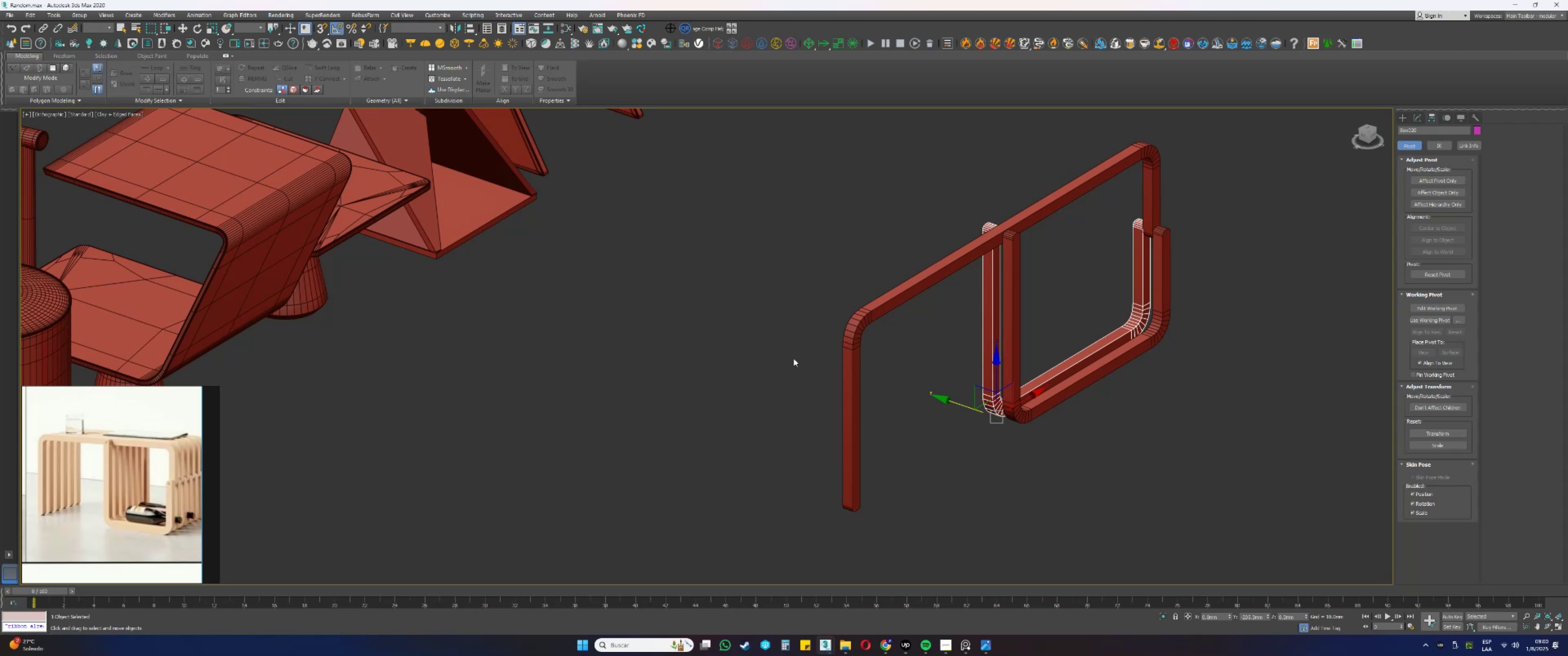 
left_click([872, 303])
 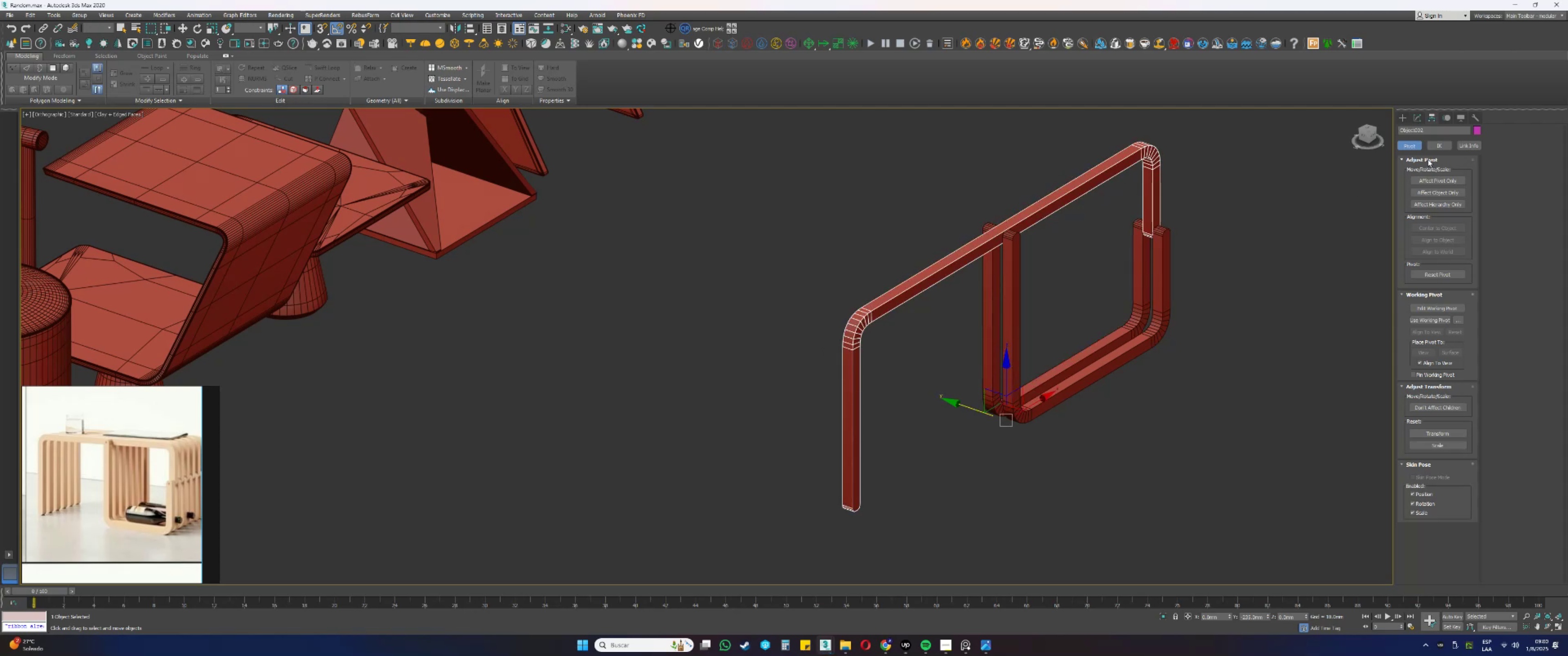 
hold_key(key=AltLeft, duration=1.22)
 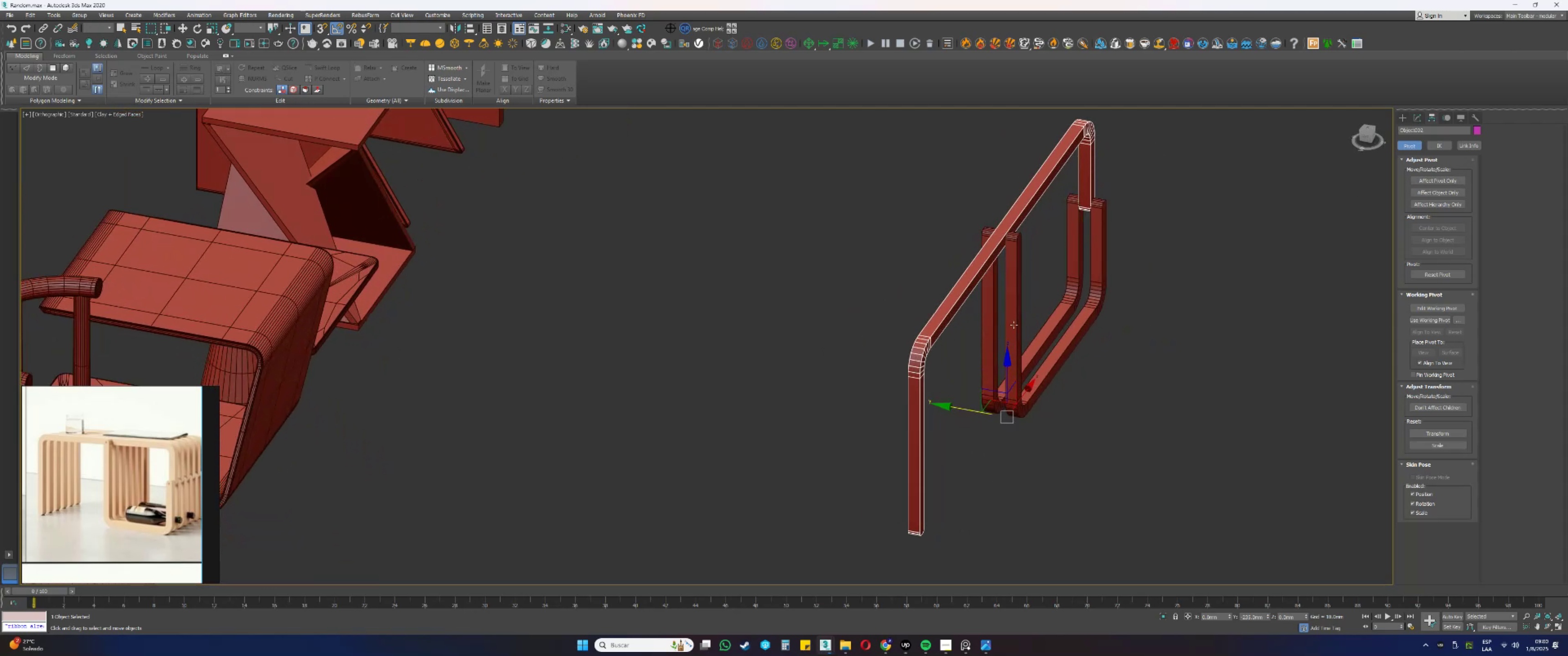 
left_click([1013, 323])
 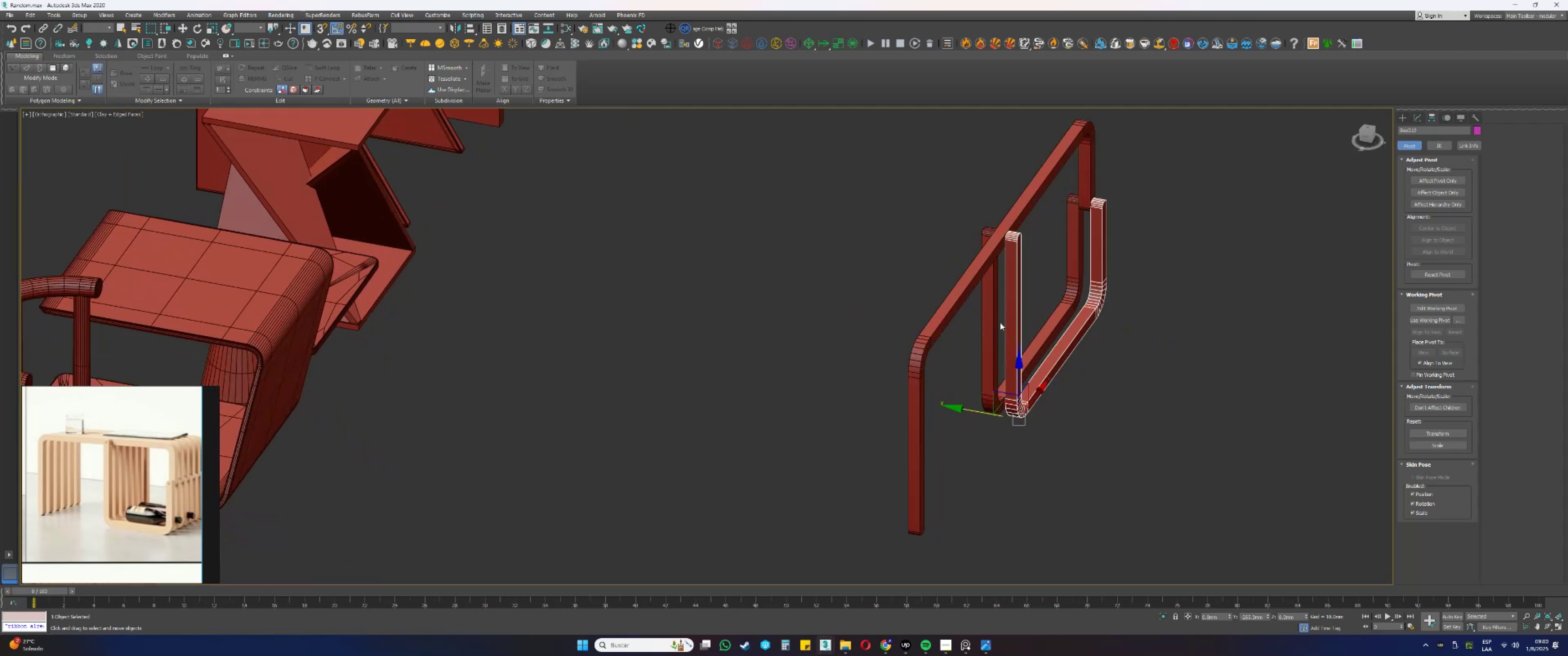 
left_click([991, 322])
 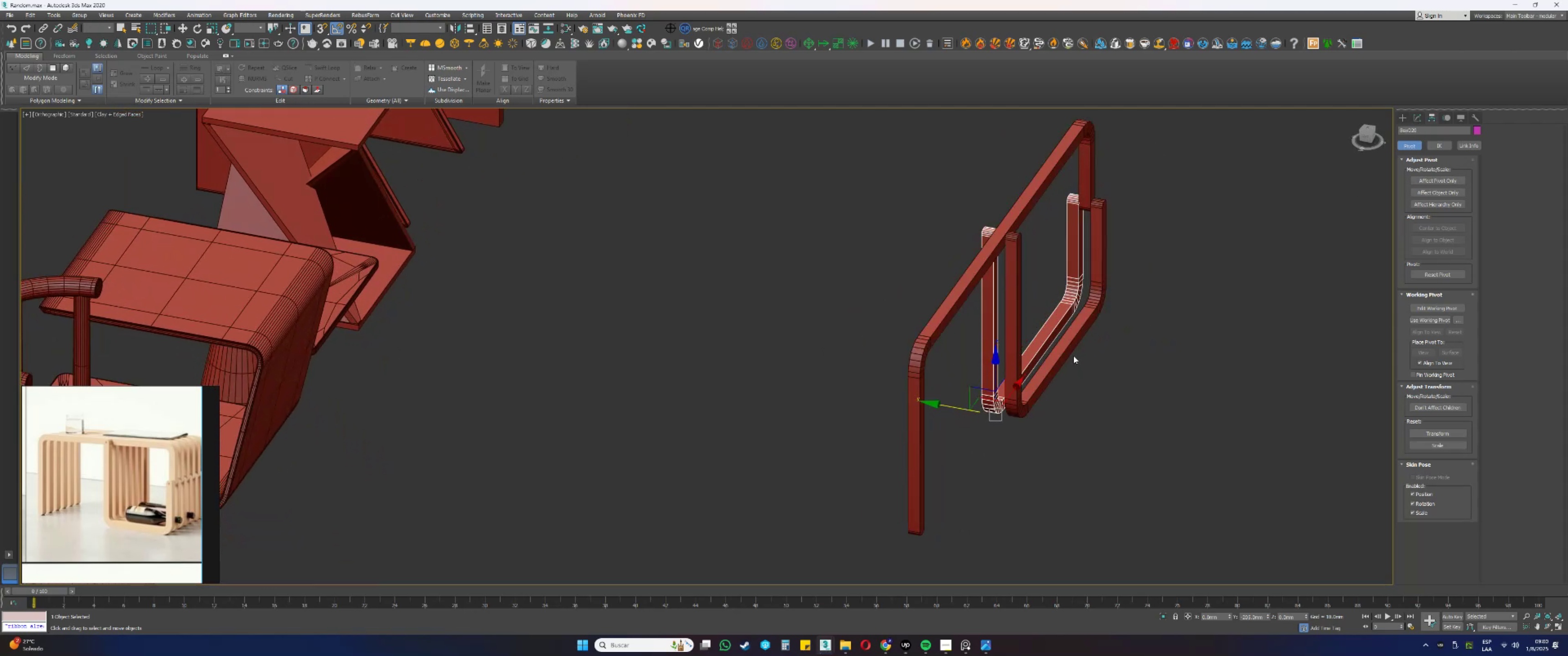 
left_click_drag(start_coordinate=[977, 468], to_coordinate=[879, 462])
 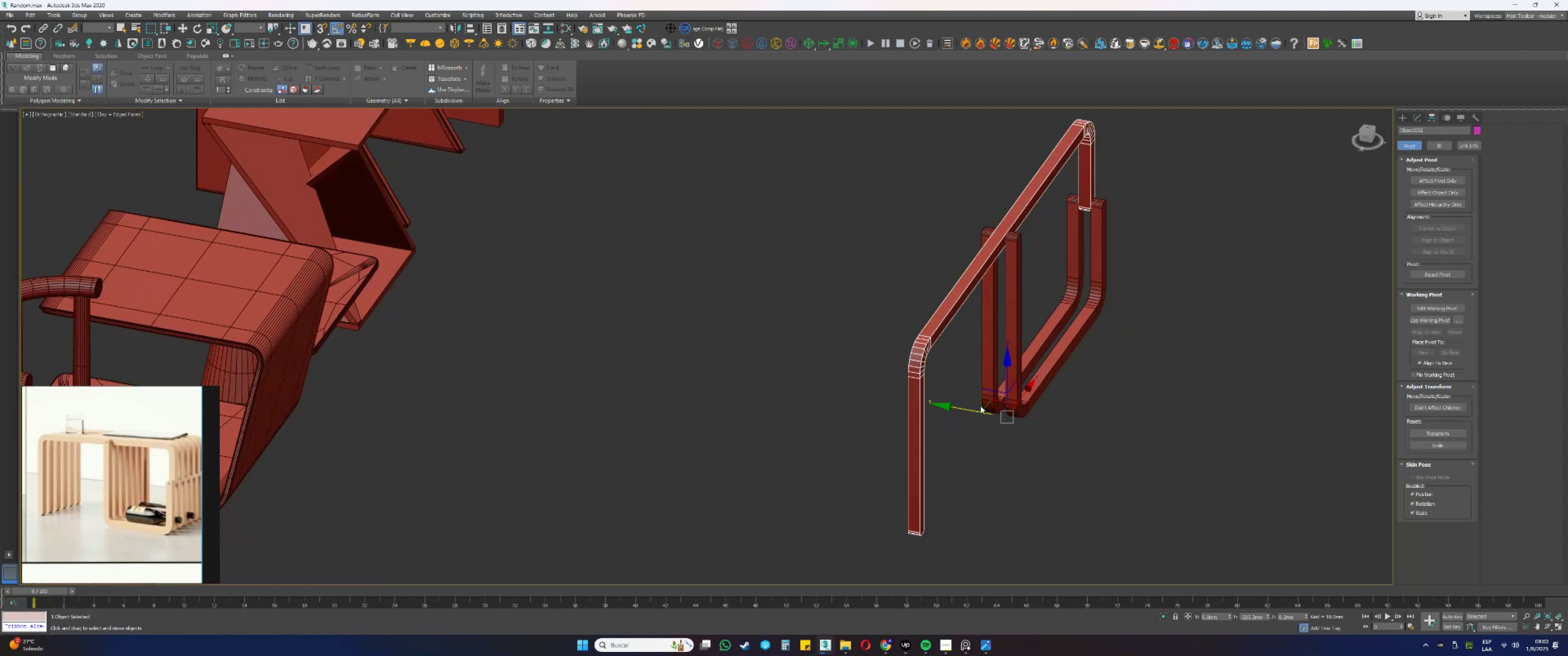 
hold_key(key=ShiftLeft, duration=0.39)
left_click_drag(start_coordinate=[968, 409], to_coordinate=[983, 410])
 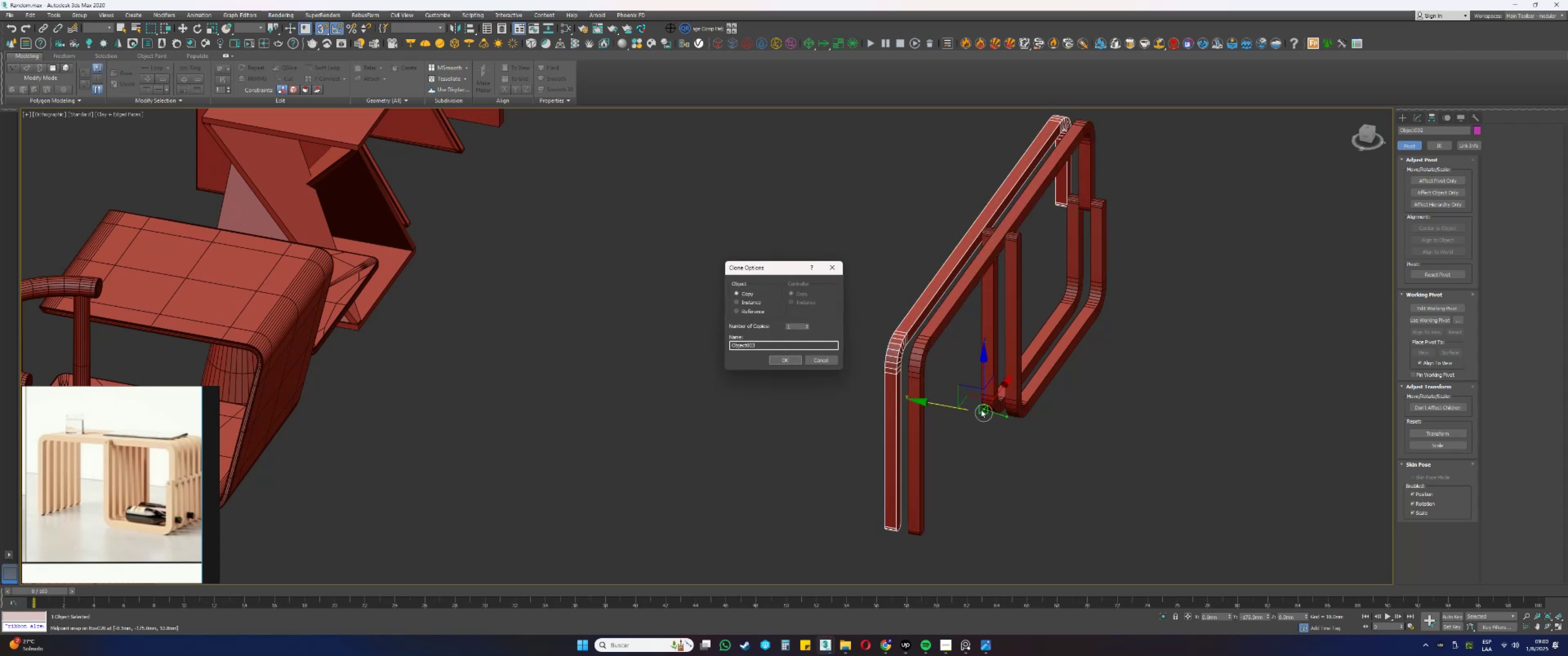 
key(S)
 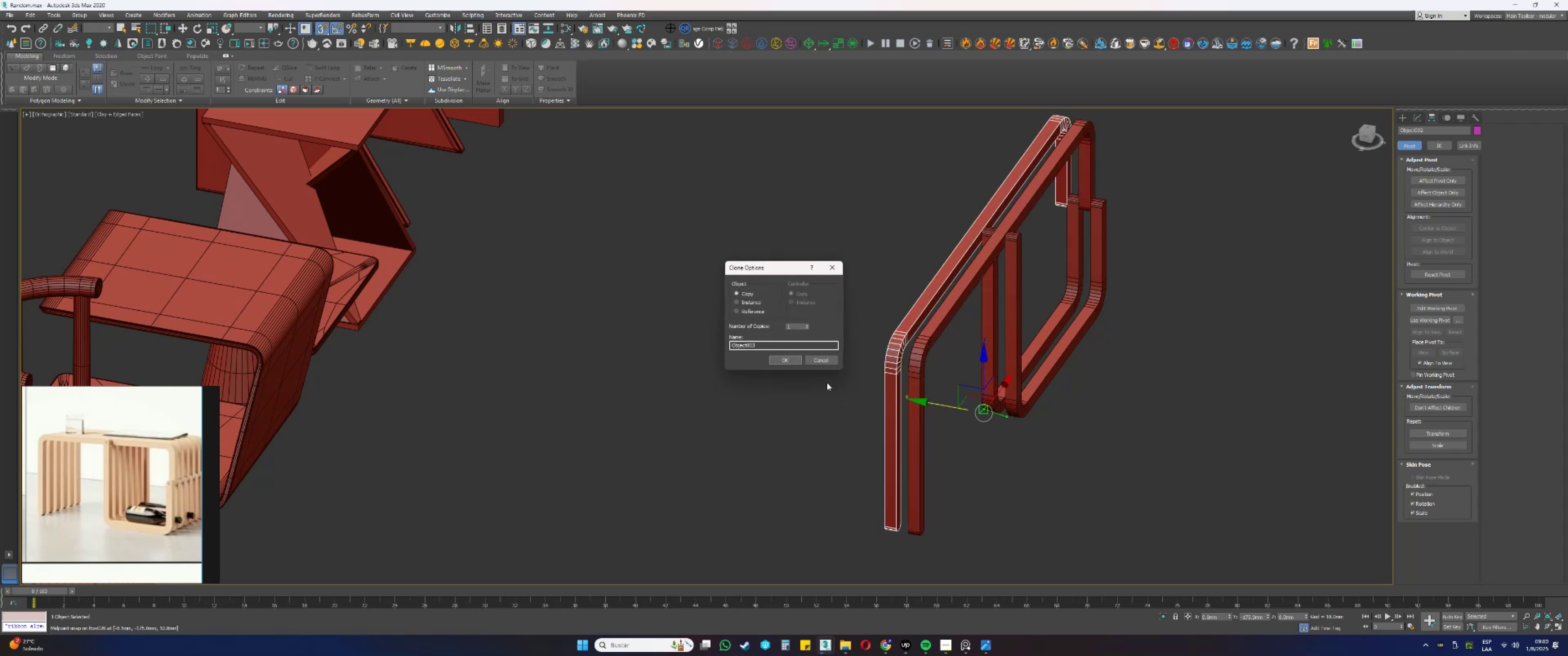 
left_click([792, 363])
 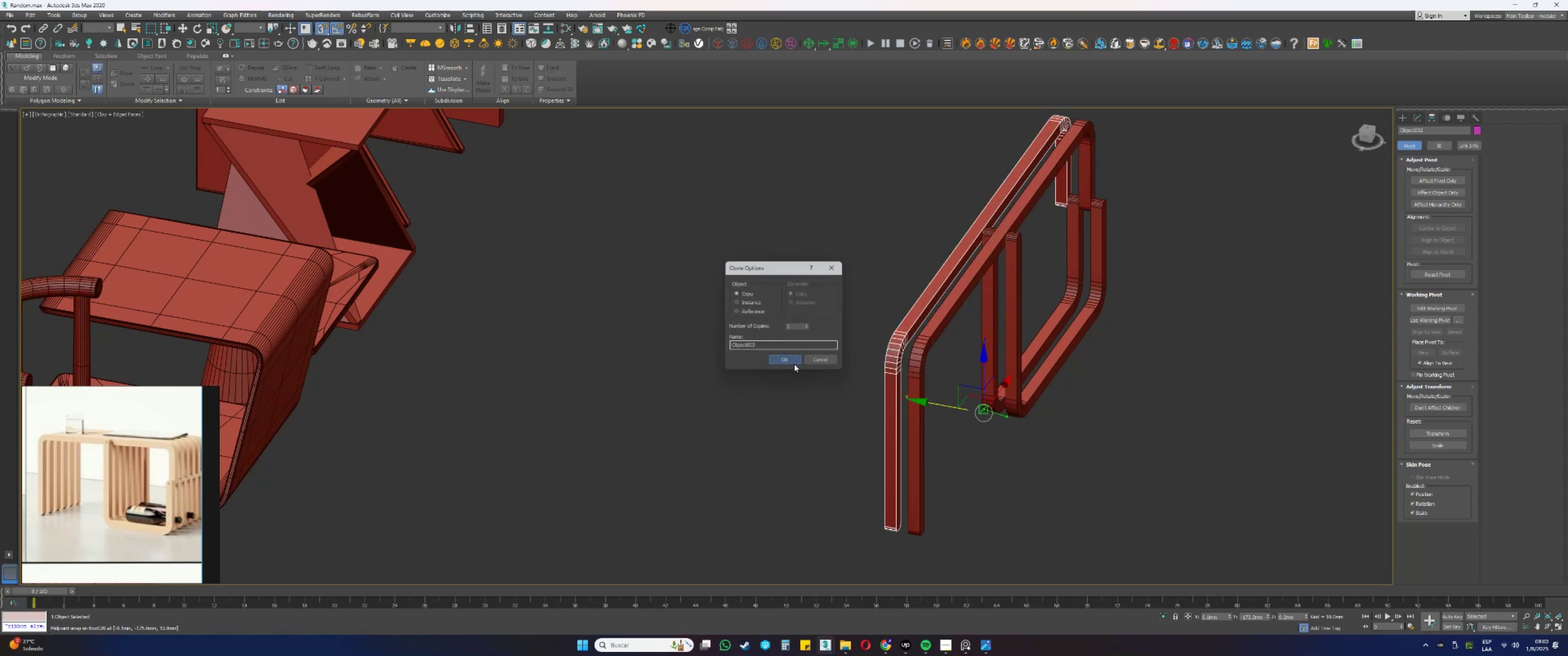 
key(S)
 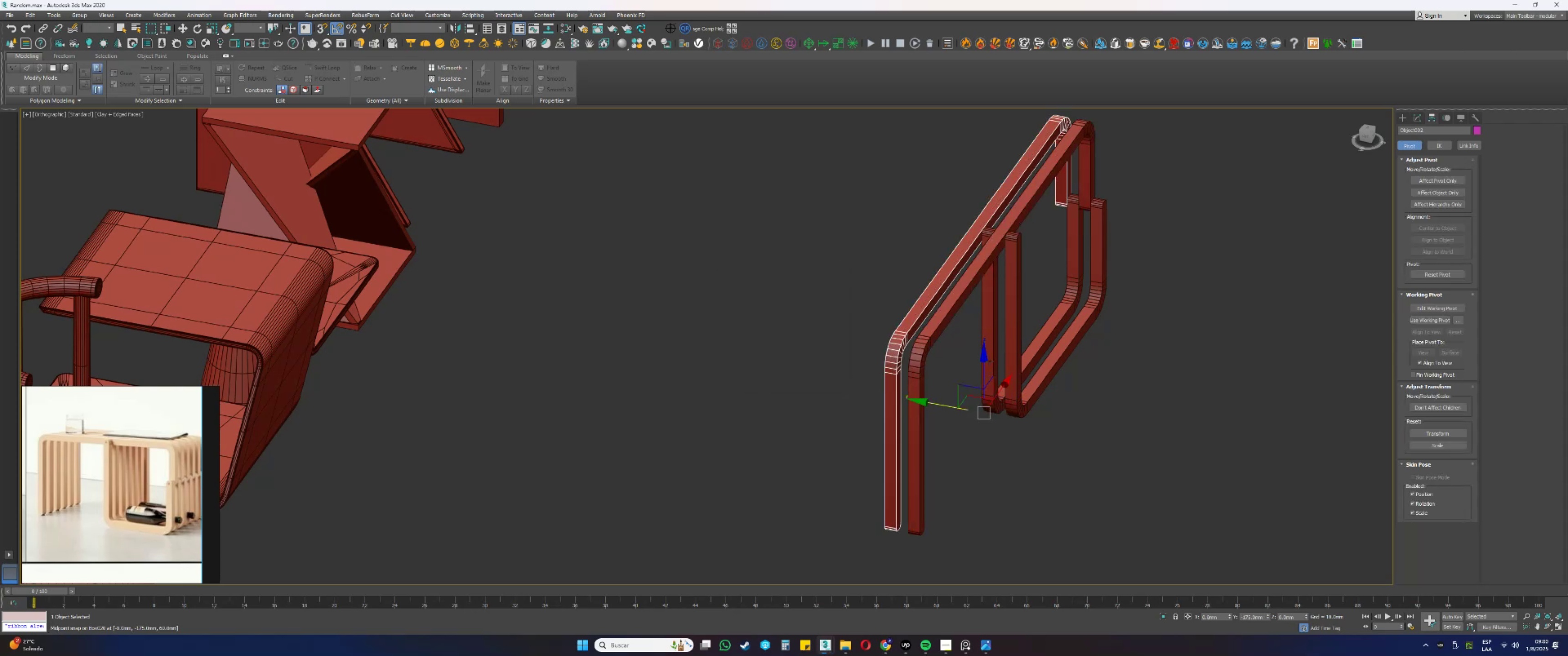 
left_click([990, 350])
 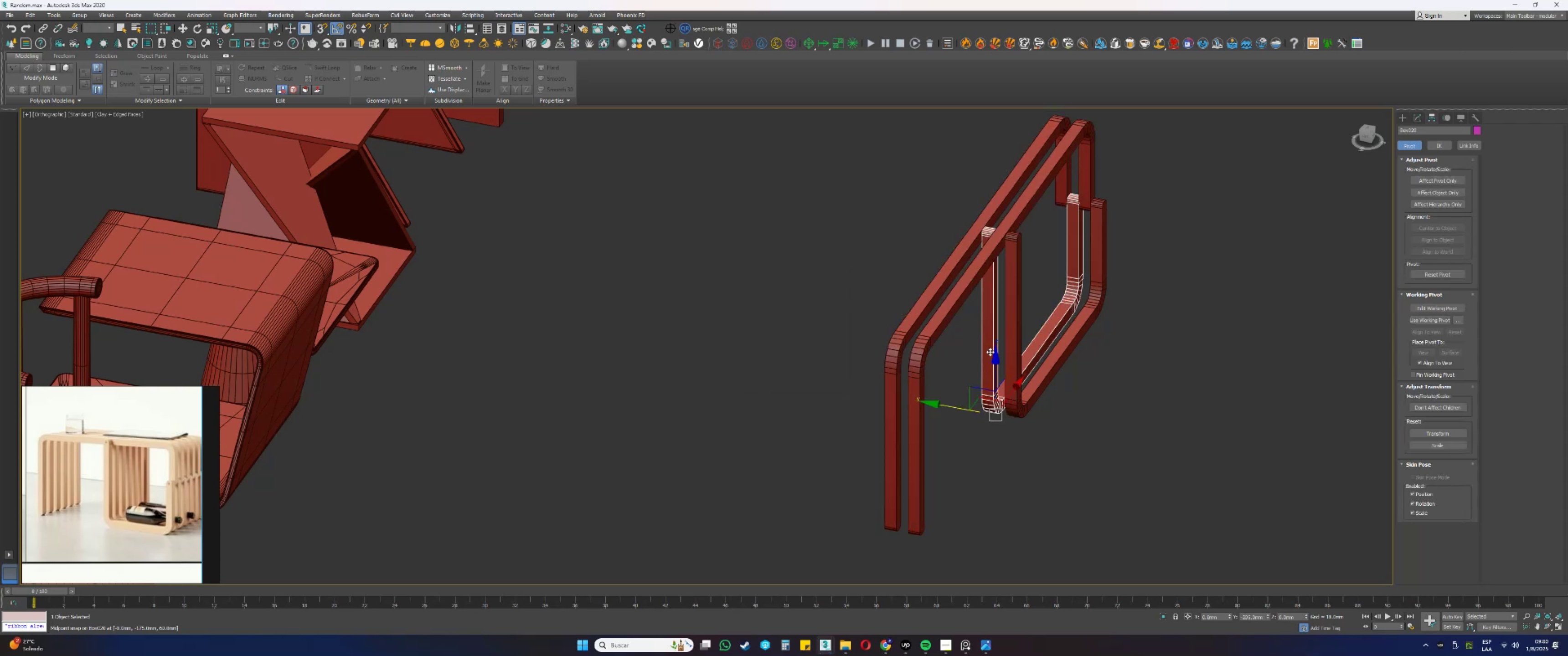 
hold_key(key=ShiftLeft, duration=0.47)
left_click_drag(start_coordinate=[959, 407], to_coordinate=[877, 528])
 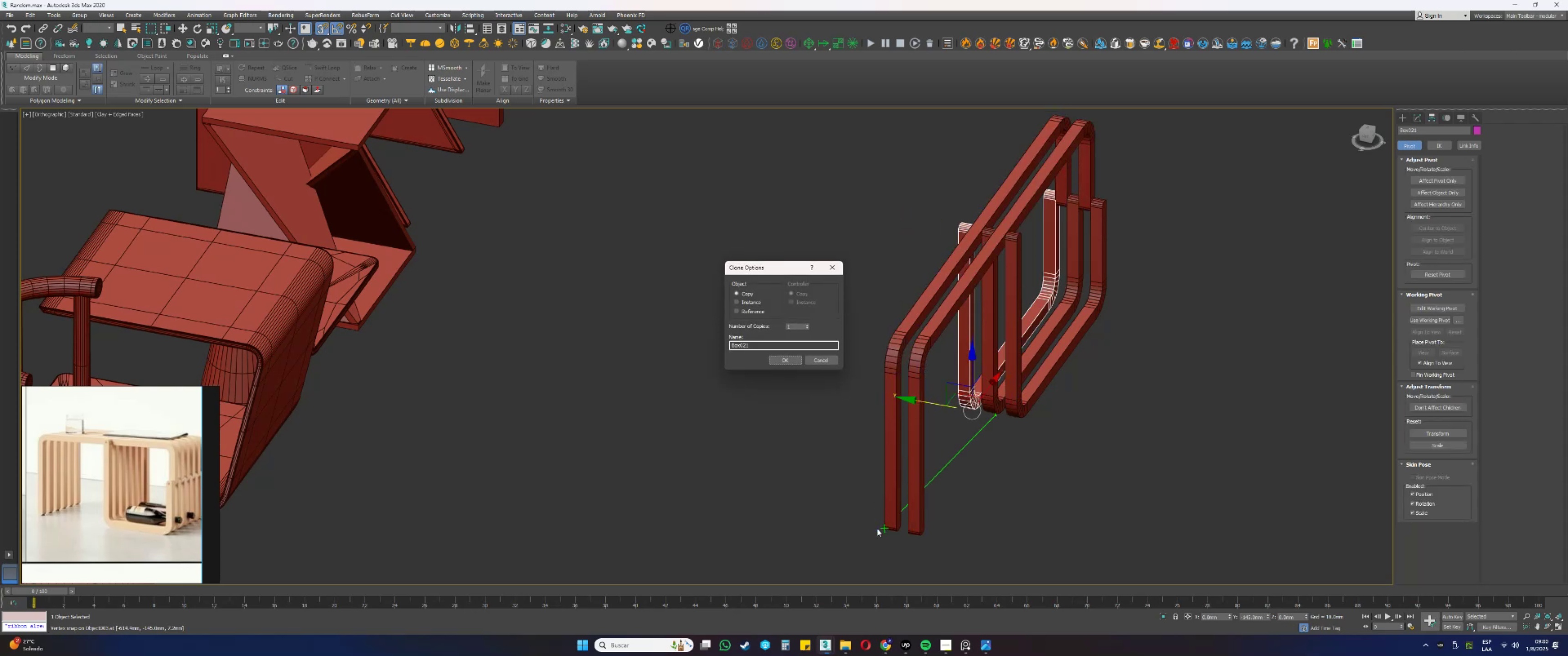 
key(S)
 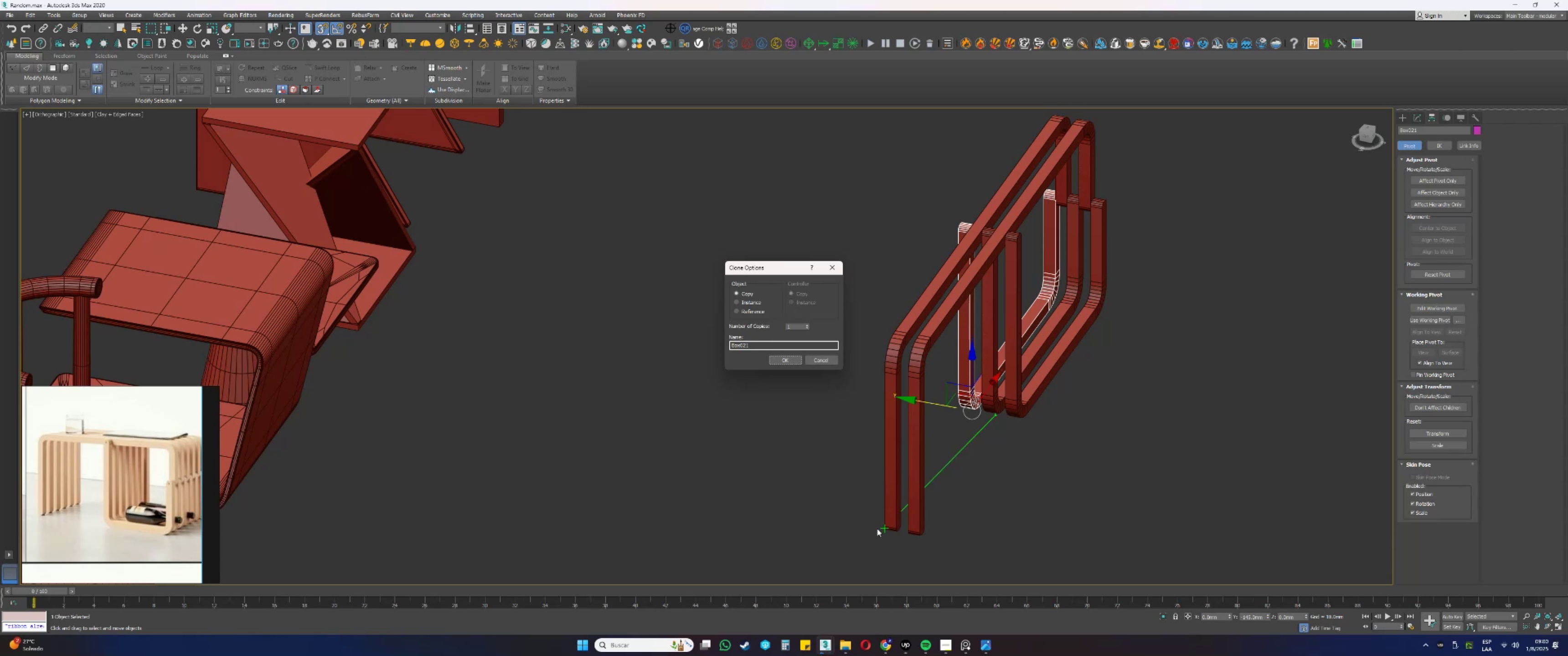 
wait(35.99)
 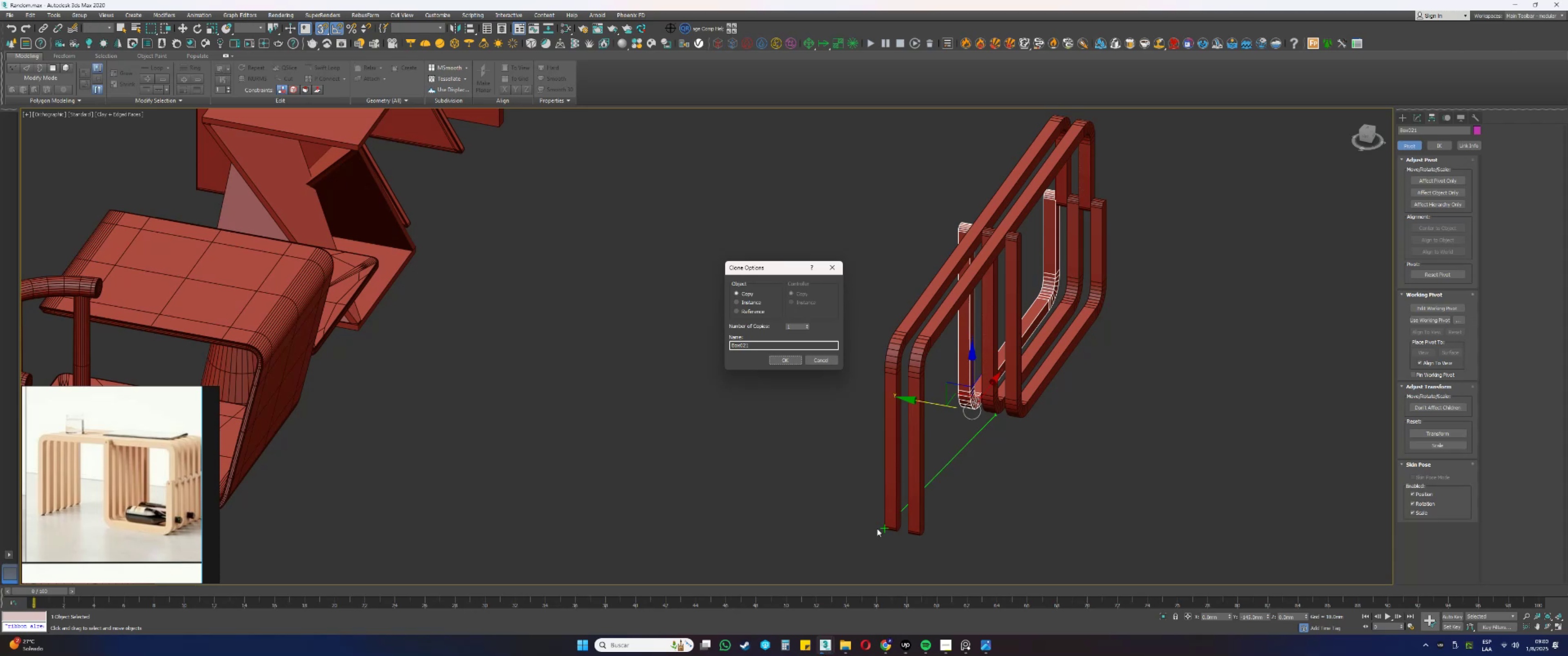 
key(NumpadEnter)
 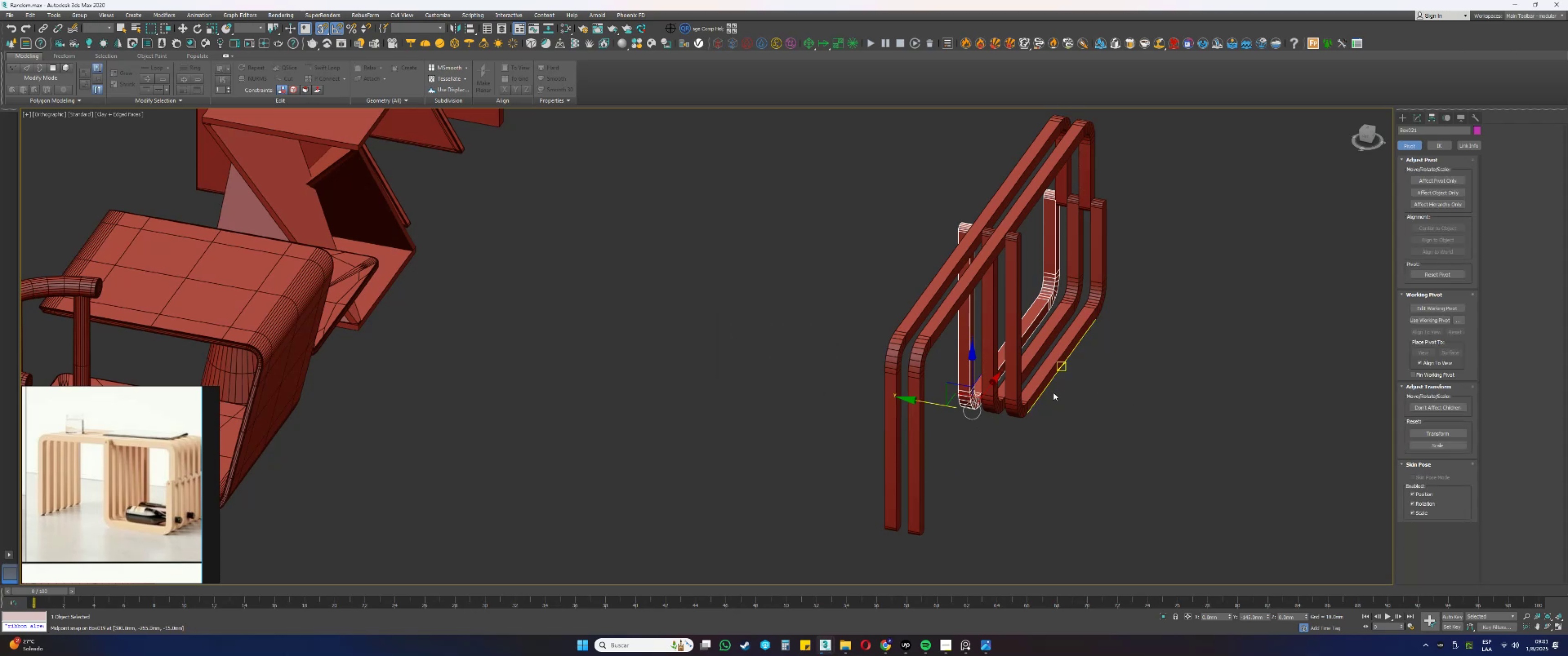 
left_click([918, 347])
 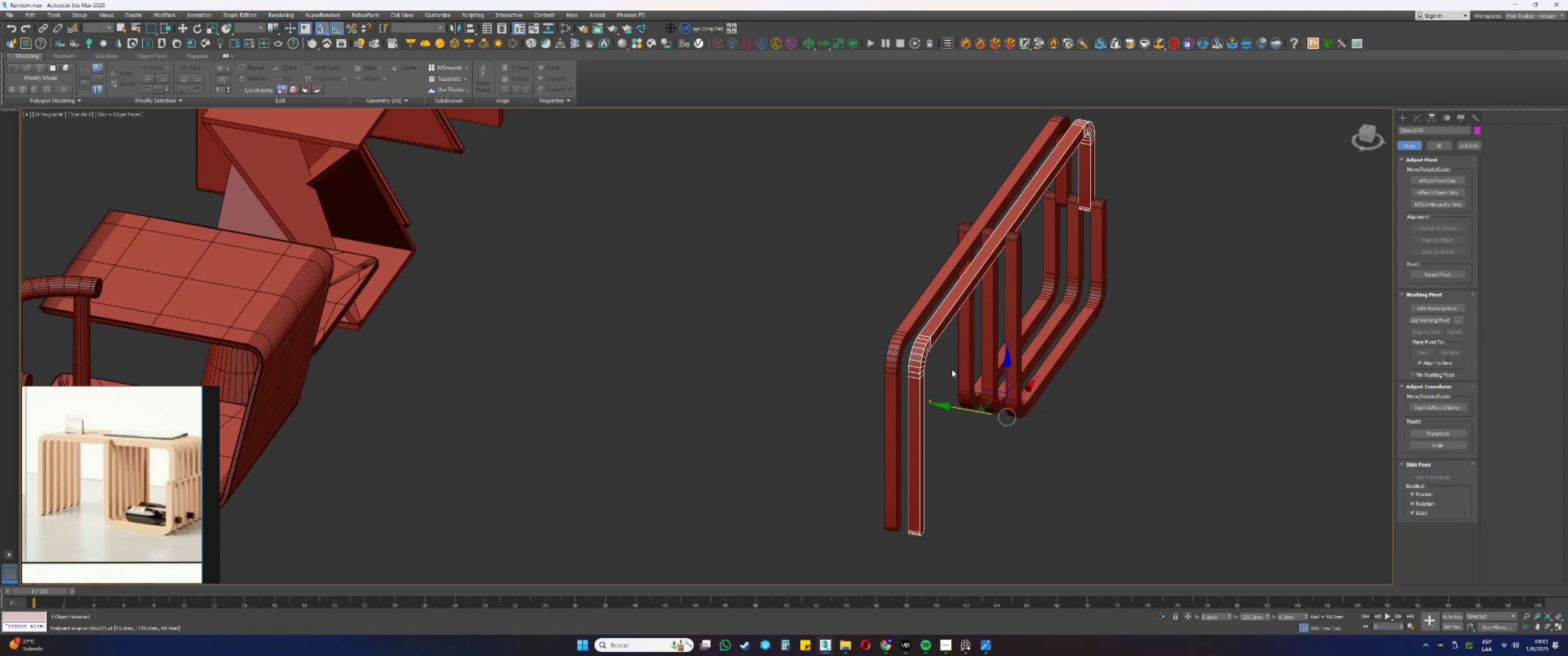 
hold_key(key=ShiftLeft, duration=0.42)
left_click_drag(start_coordinate=[962, 410], to_coordinate=[956, 406])
 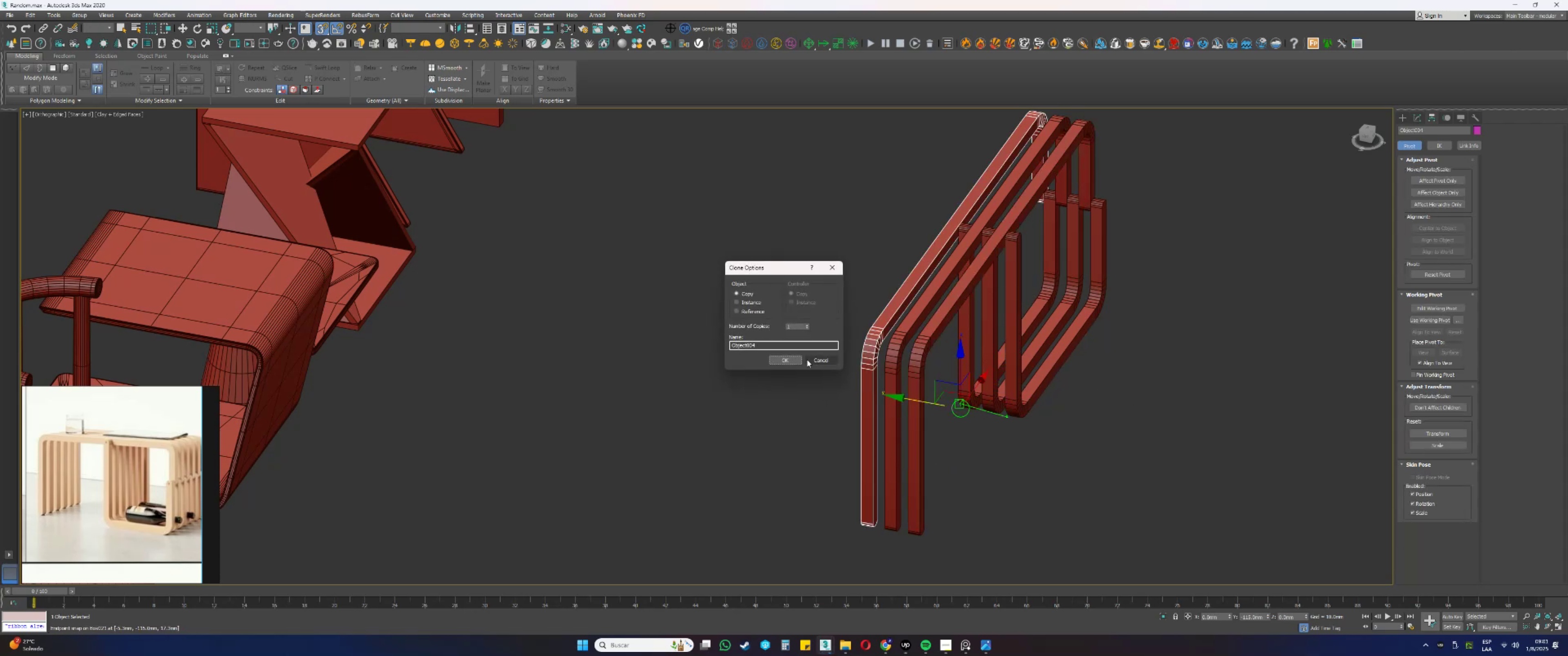 
left_click([794, 361])
 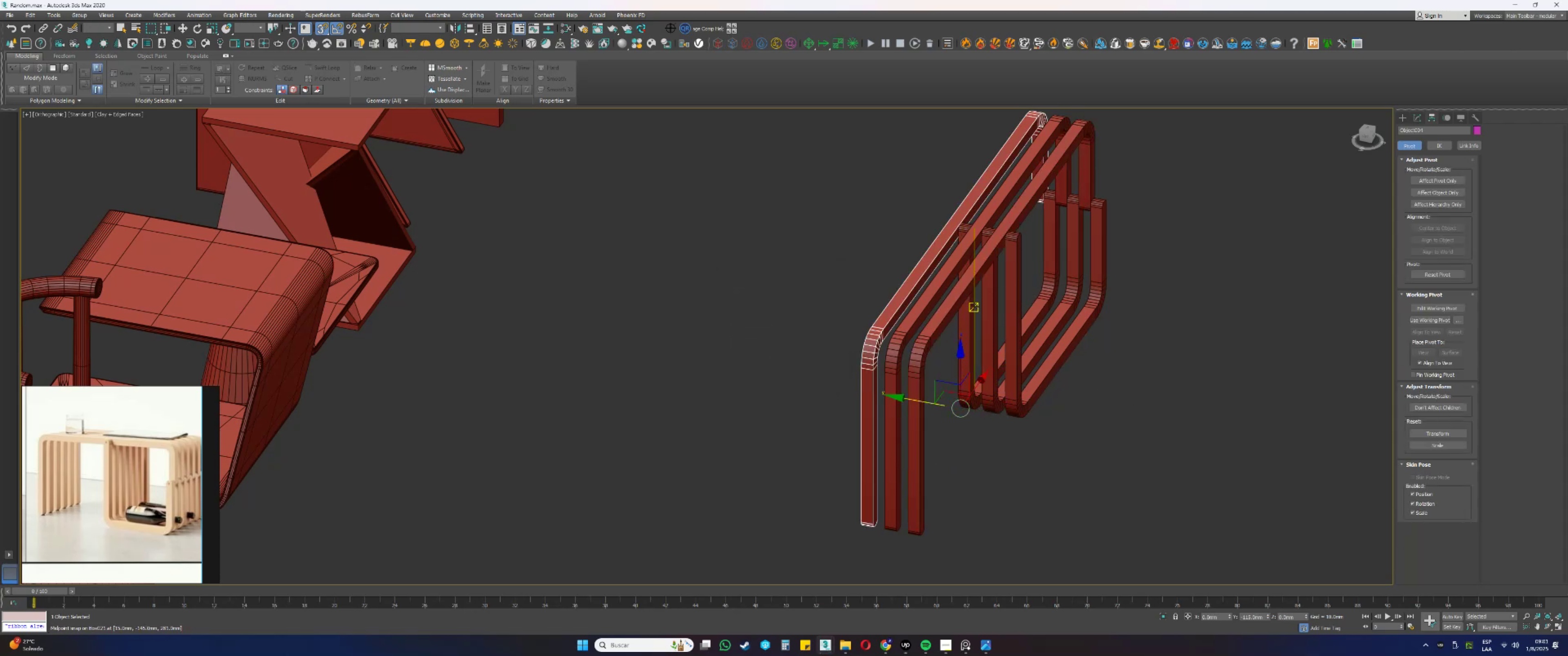 
left_click([990, 311])
 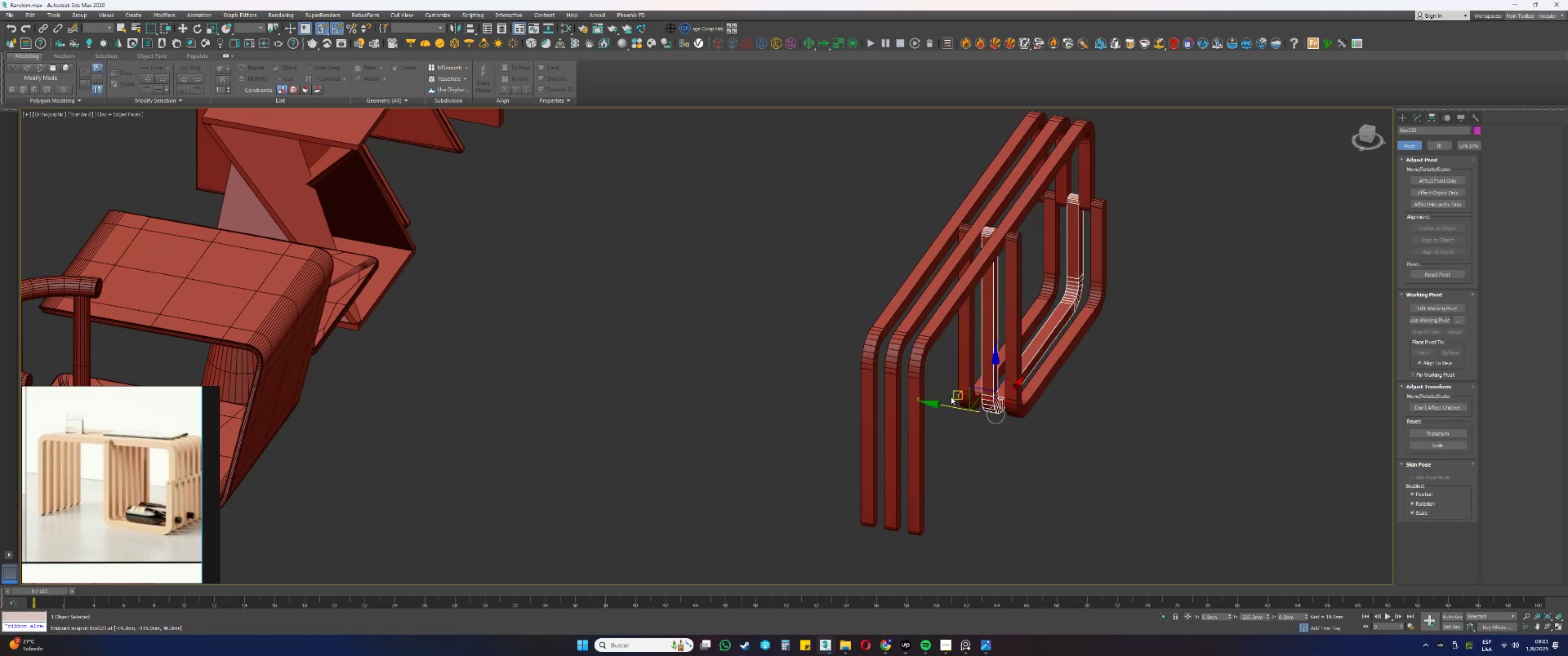 
hold_key(key=ShiftLeft, duration=0.56)
left_click_drag(start_coordinate=[950, 408], to_coordinate=[859, 518])
 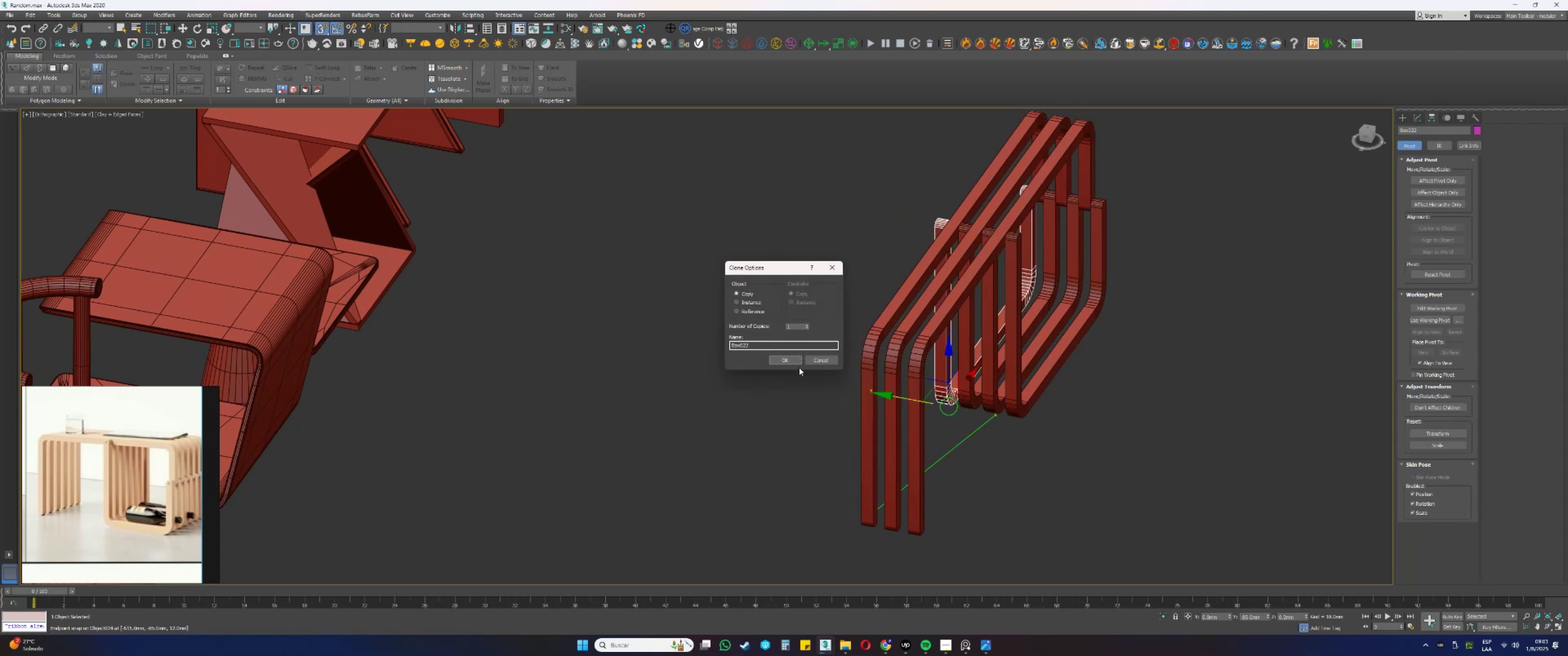 
left_click([792, 359])
 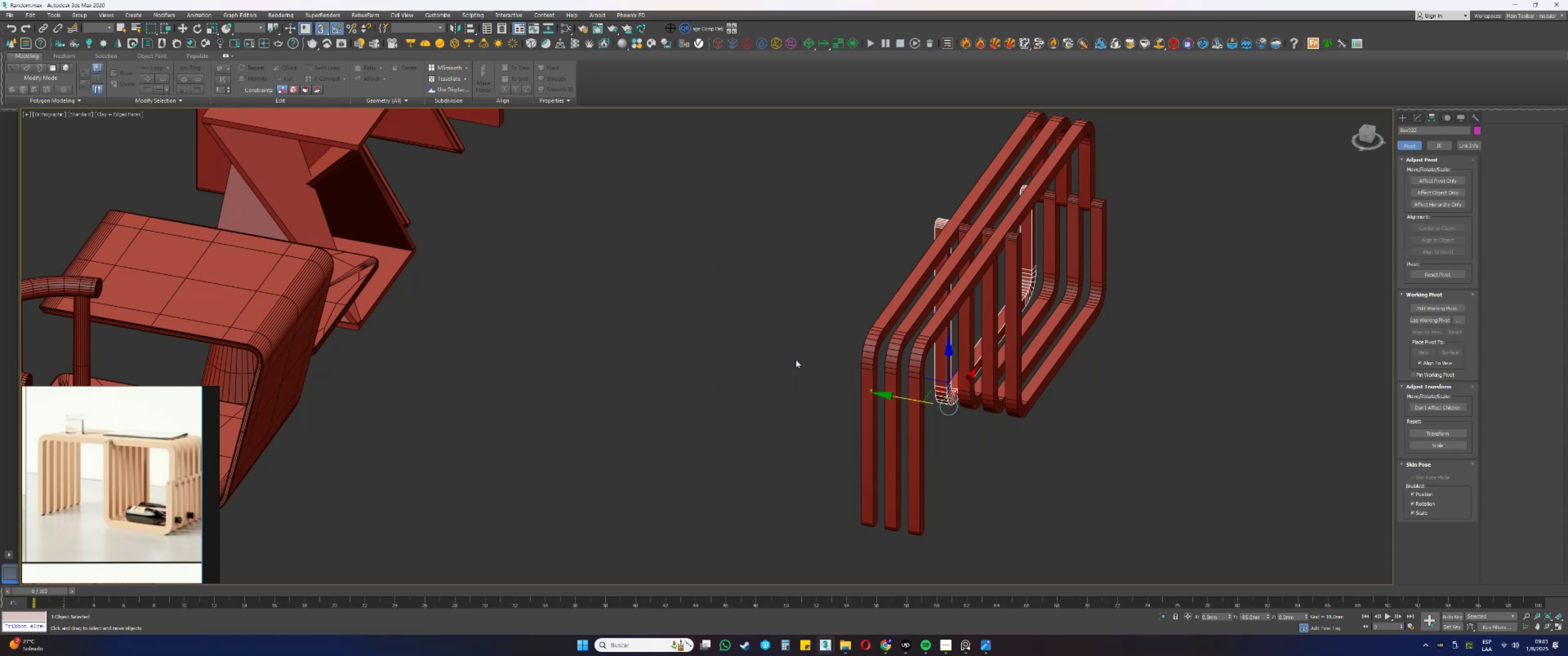 
wait(6.19)
 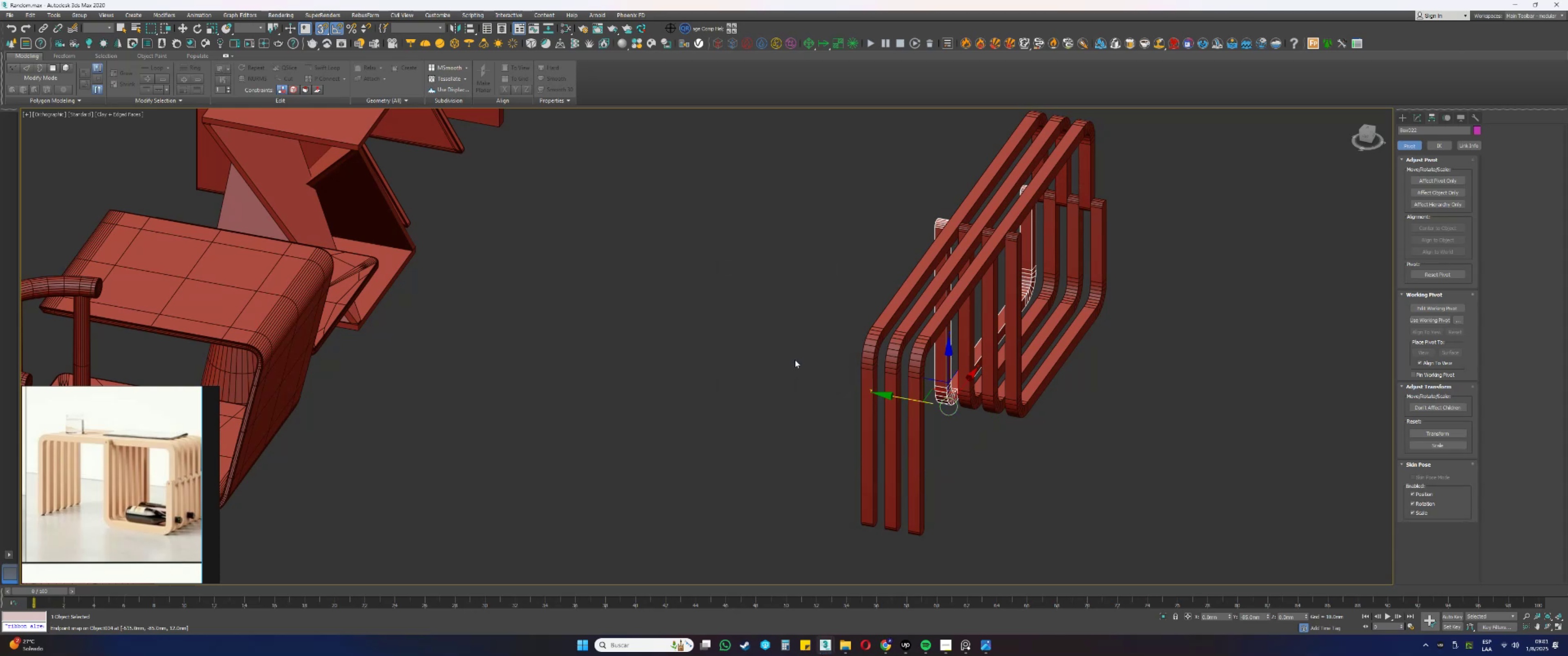 
left_click([930, 250])
 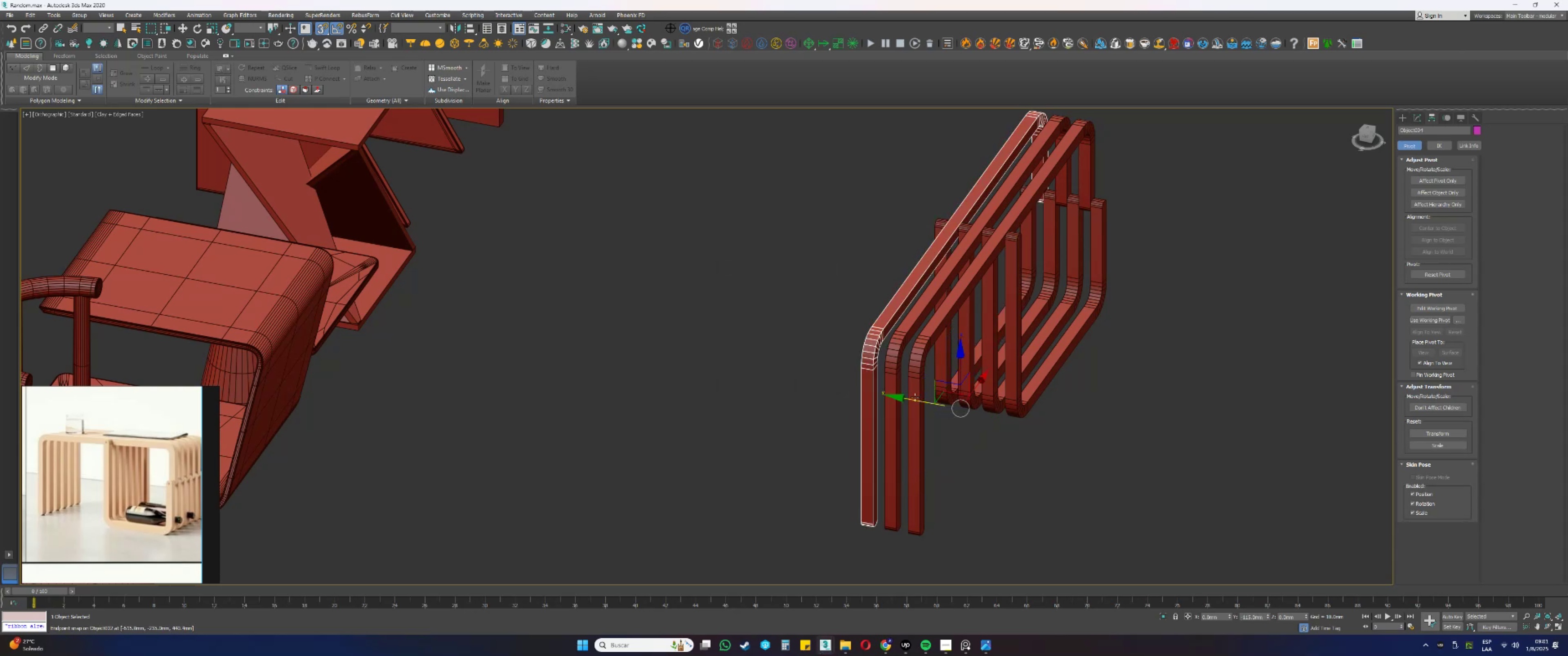 
hold_key(key=ShiftLeft, duration=0.53)
left_click_drag(start_coordinate=[934, 405], to_coordinate=[936, 392])
 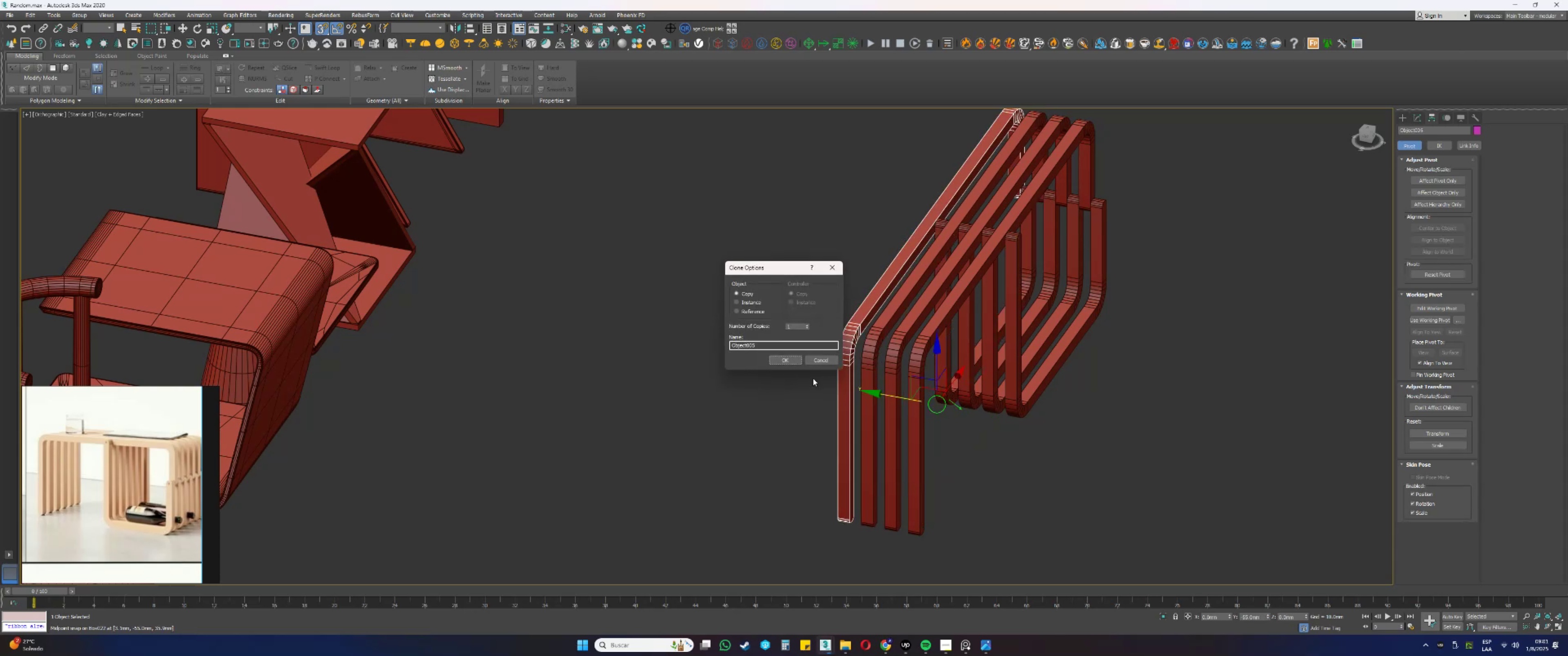 
left_click([786, 361])
 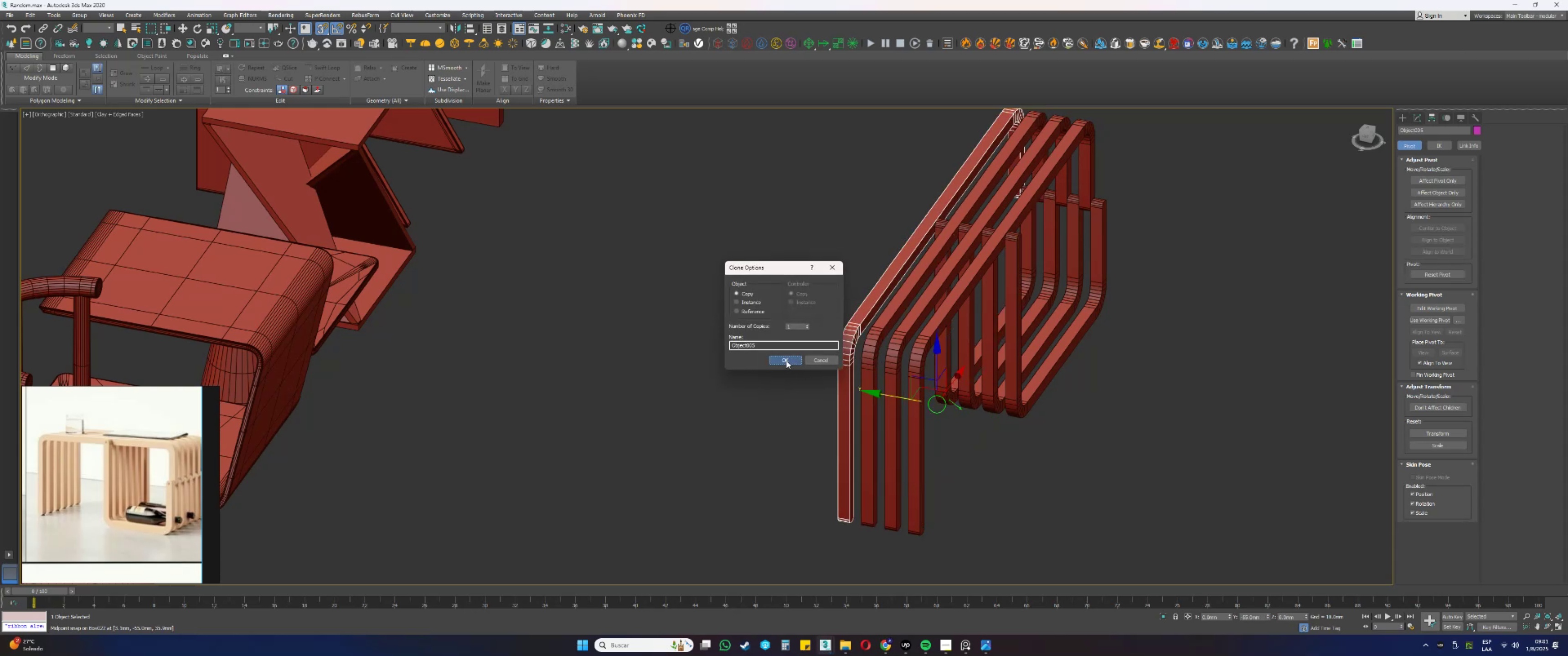 
hold_key(key=AltLeft, duration=0.48)
 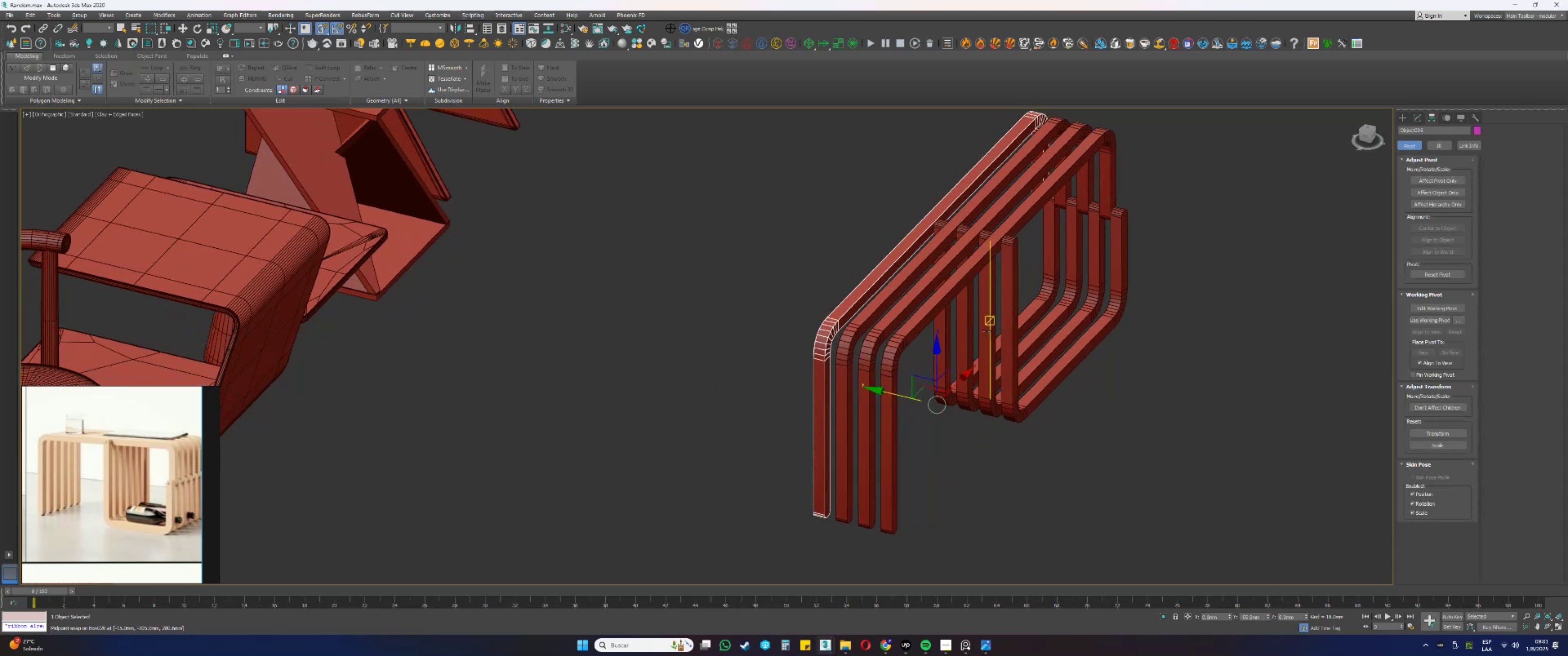 
left_click([988, 331])
 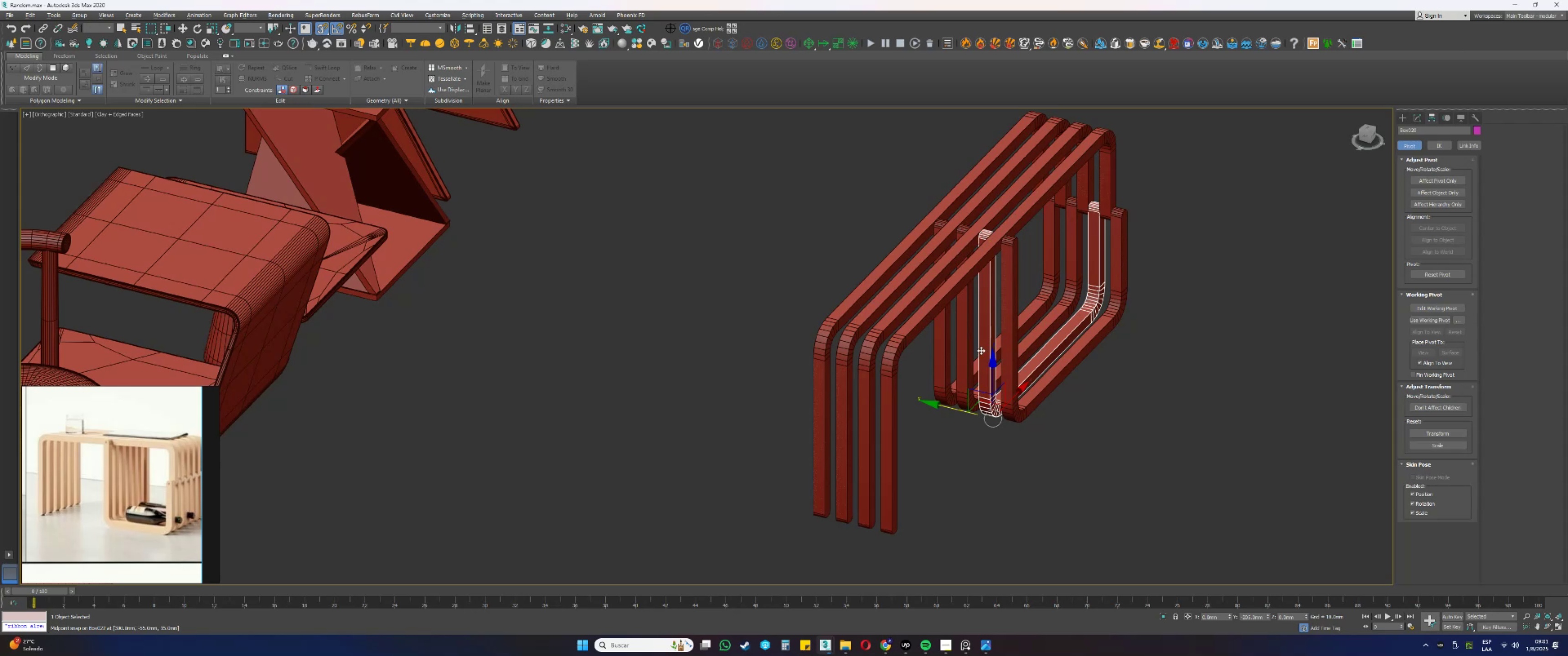 
hold_key(key=ShiftLeft, duration=0.65)
left_click_drag(start_coordinate=[944, 408], to_coordinate=[936, 403])
 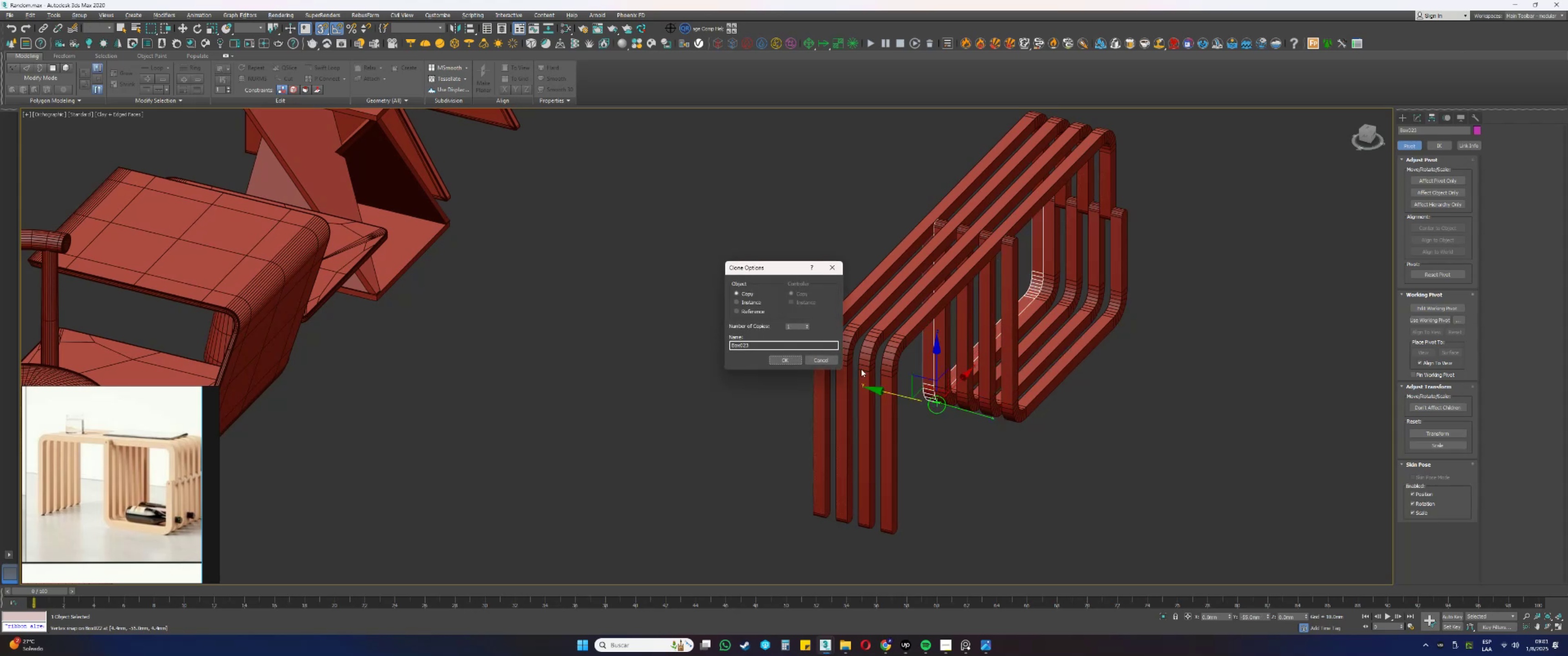 
left_click([787, 359])
 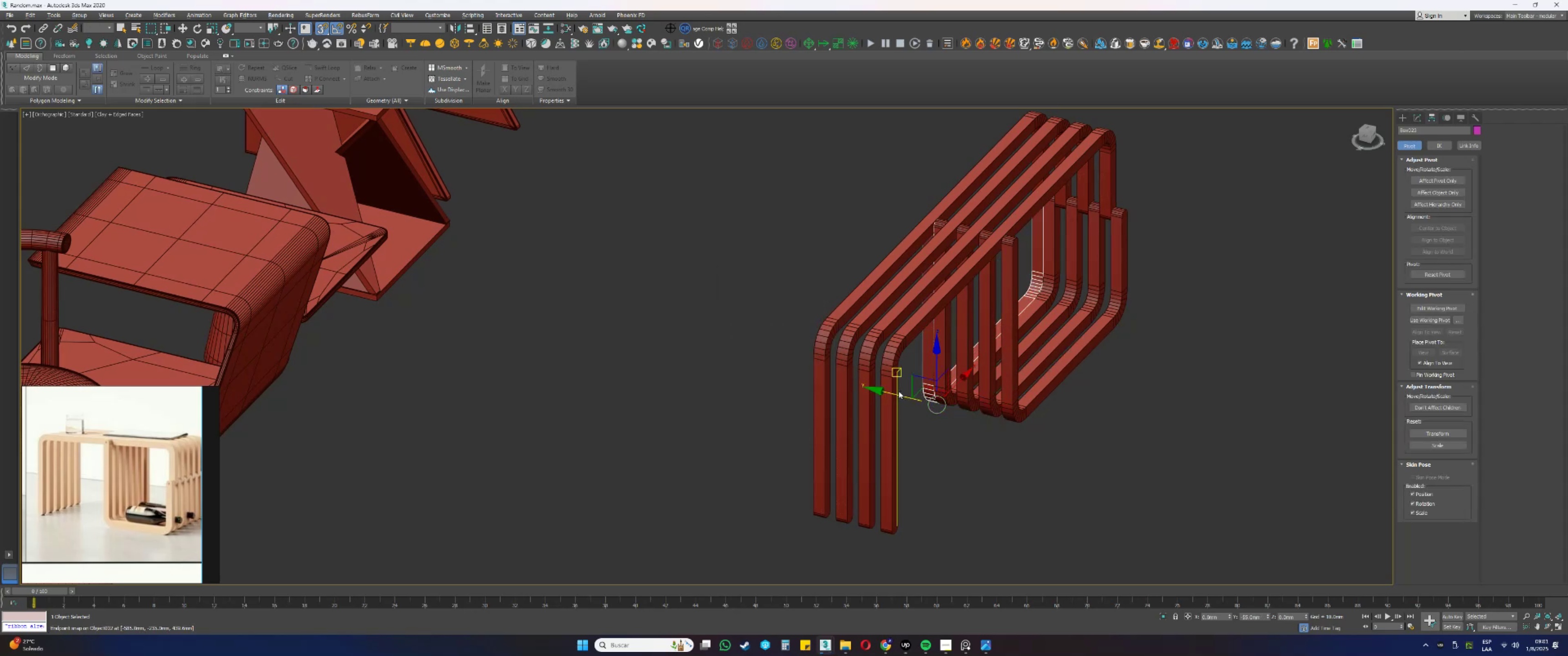 
left_click_drag(start_coordinate=[895, 392], to_coordinate=[808, 470])
 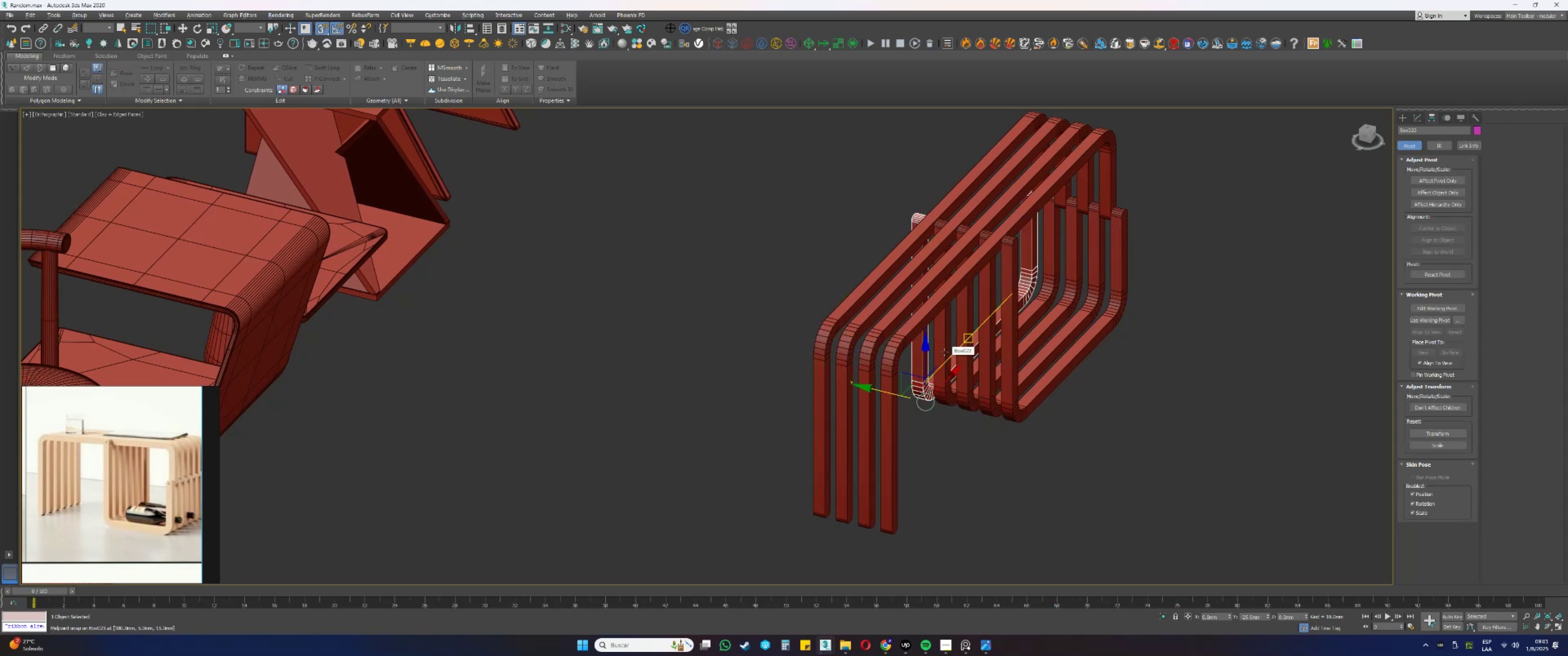 
left_click([816, 362])
 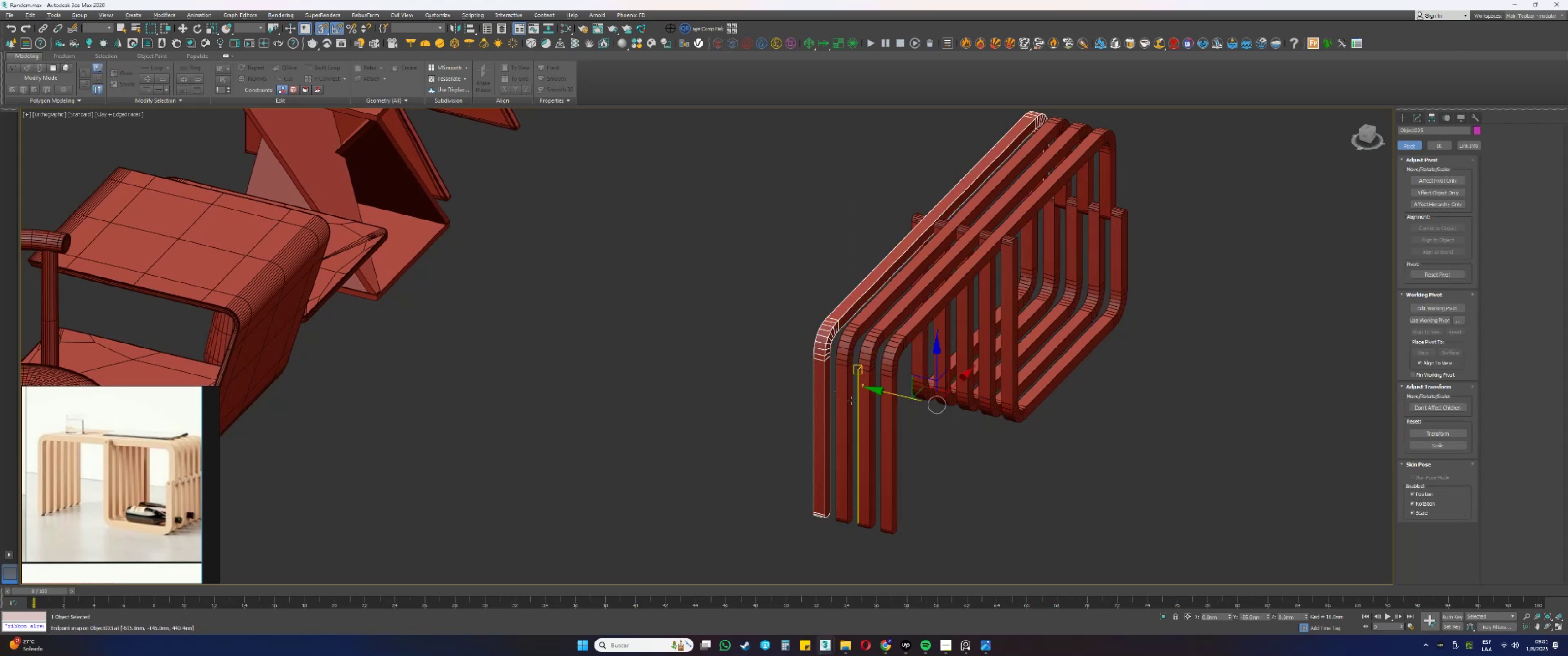 
hold_key(key=ShiftLeft, duration=0.45)
left_click_drag(start_coordinate=[900, 397], to_coordinate=[914, 394])
 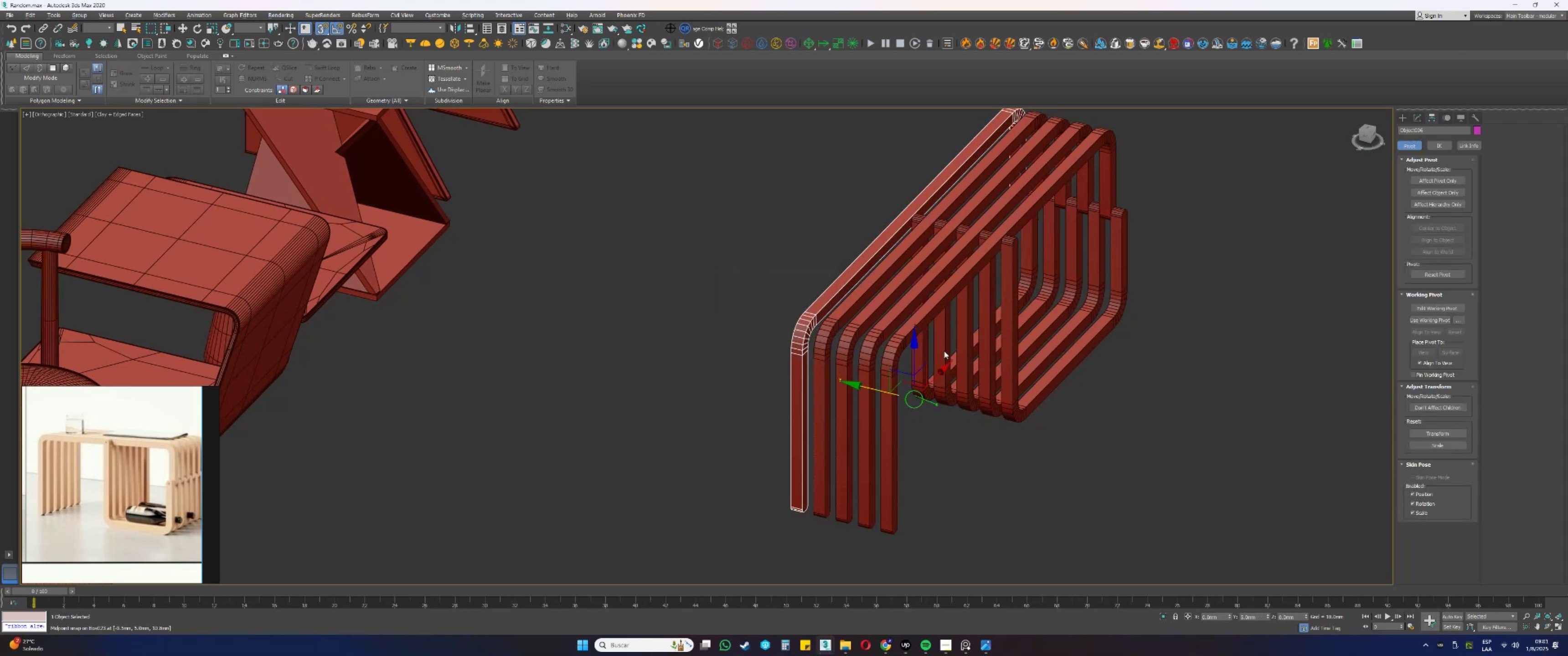 
left_click([943, 350])
 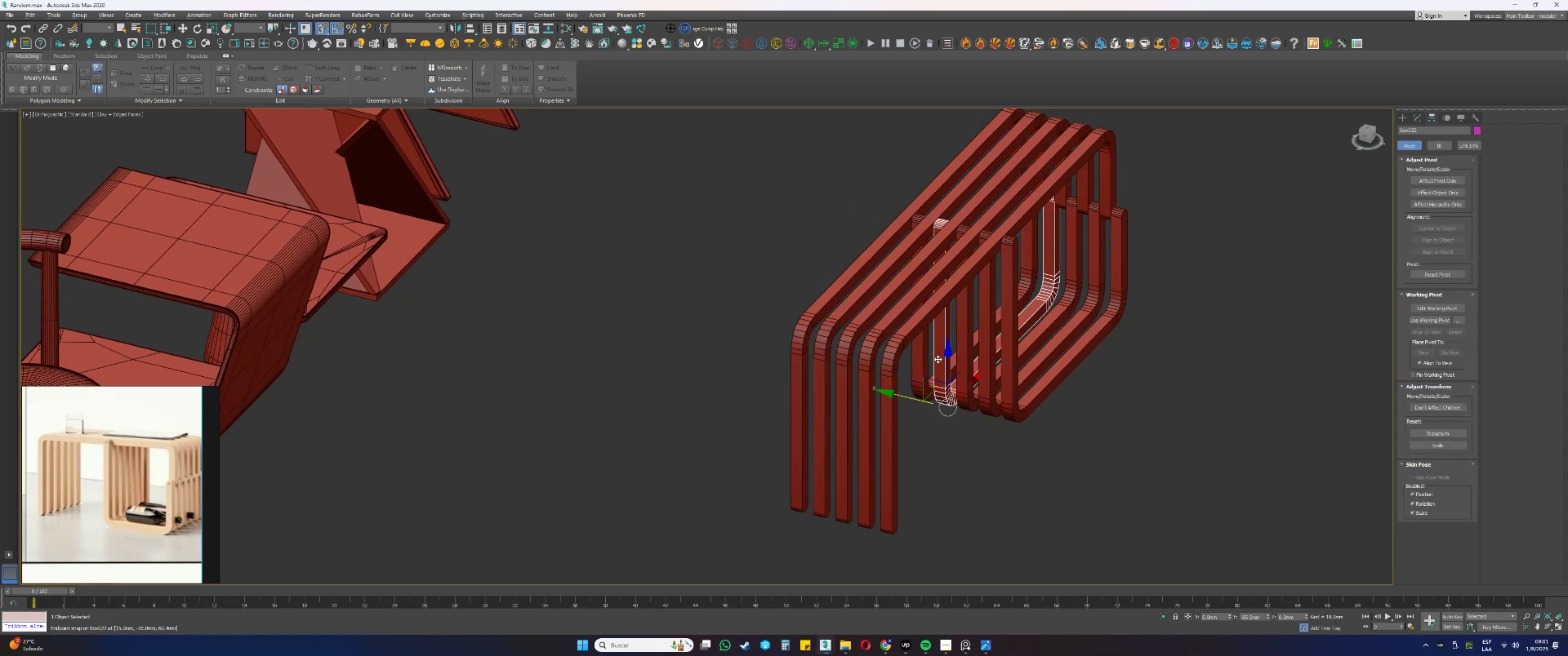 
hold_key(key=ShiftLeft, duration=0.59)
left_click_drag(start_coordinate=[907, 396], to_coordinate=[788, 502])
 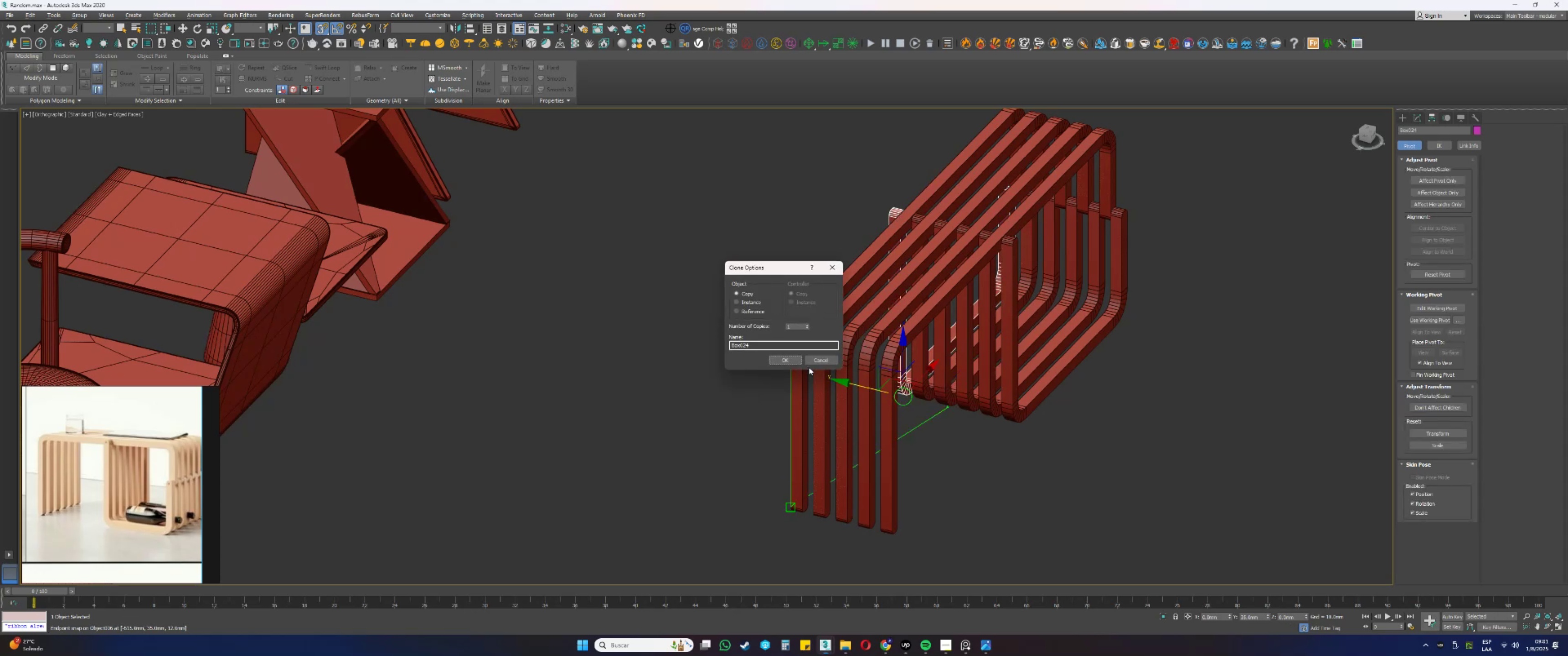 
left_click([793, 360])
 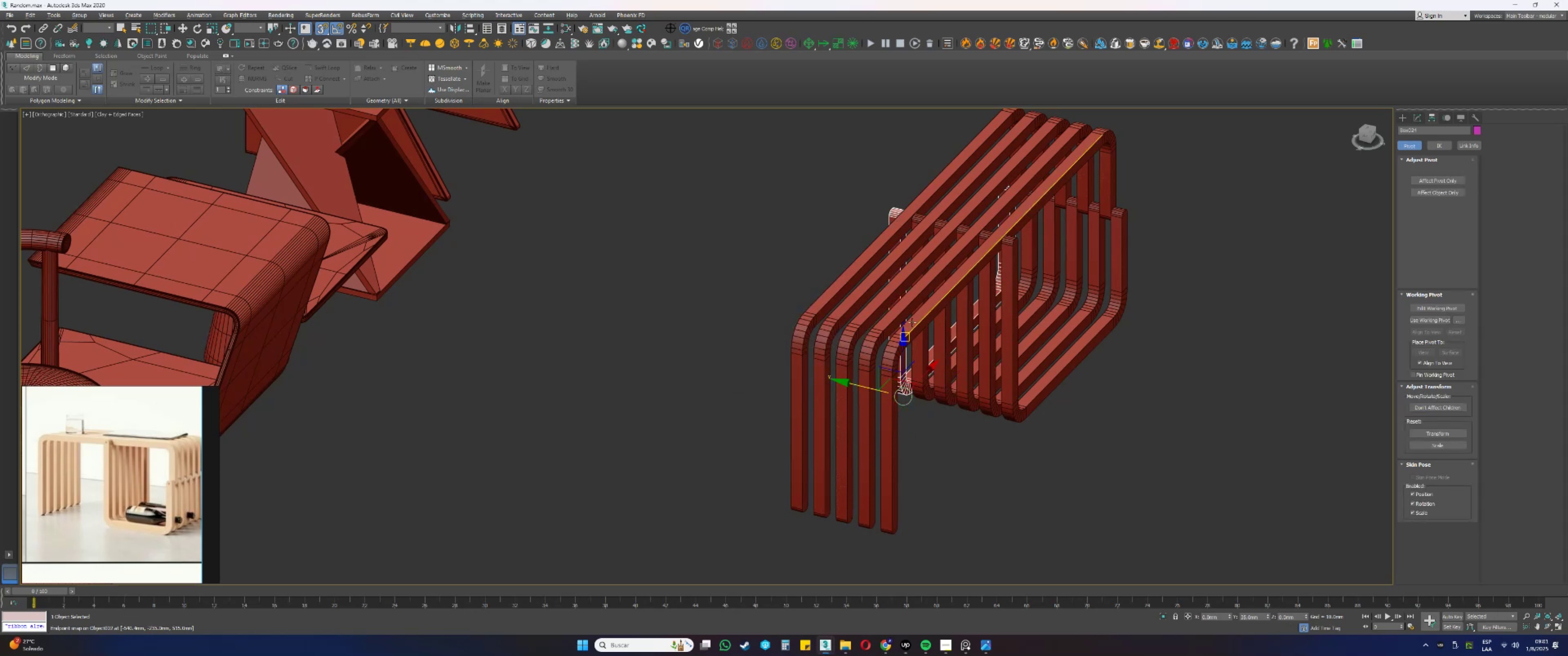 
left_click([917, 319])
 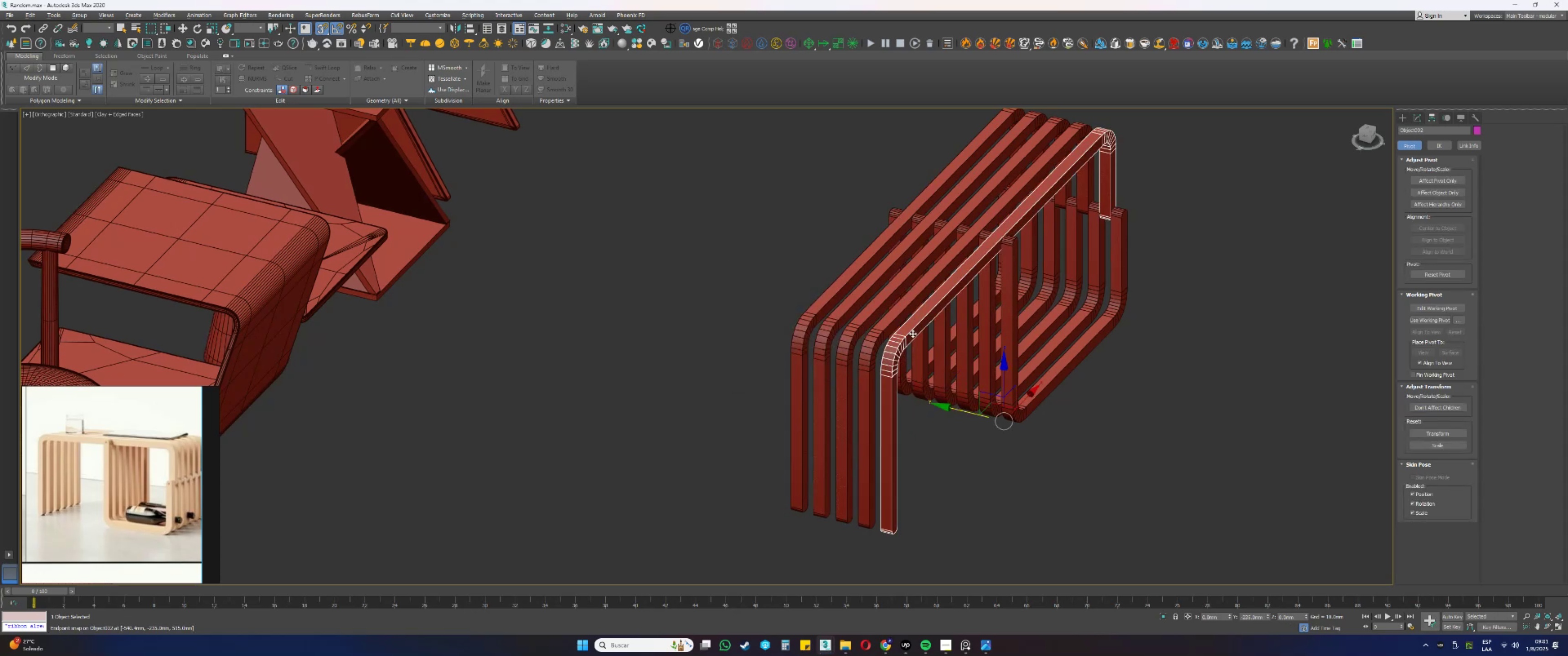 
key(Shift+ShiftLeft)
 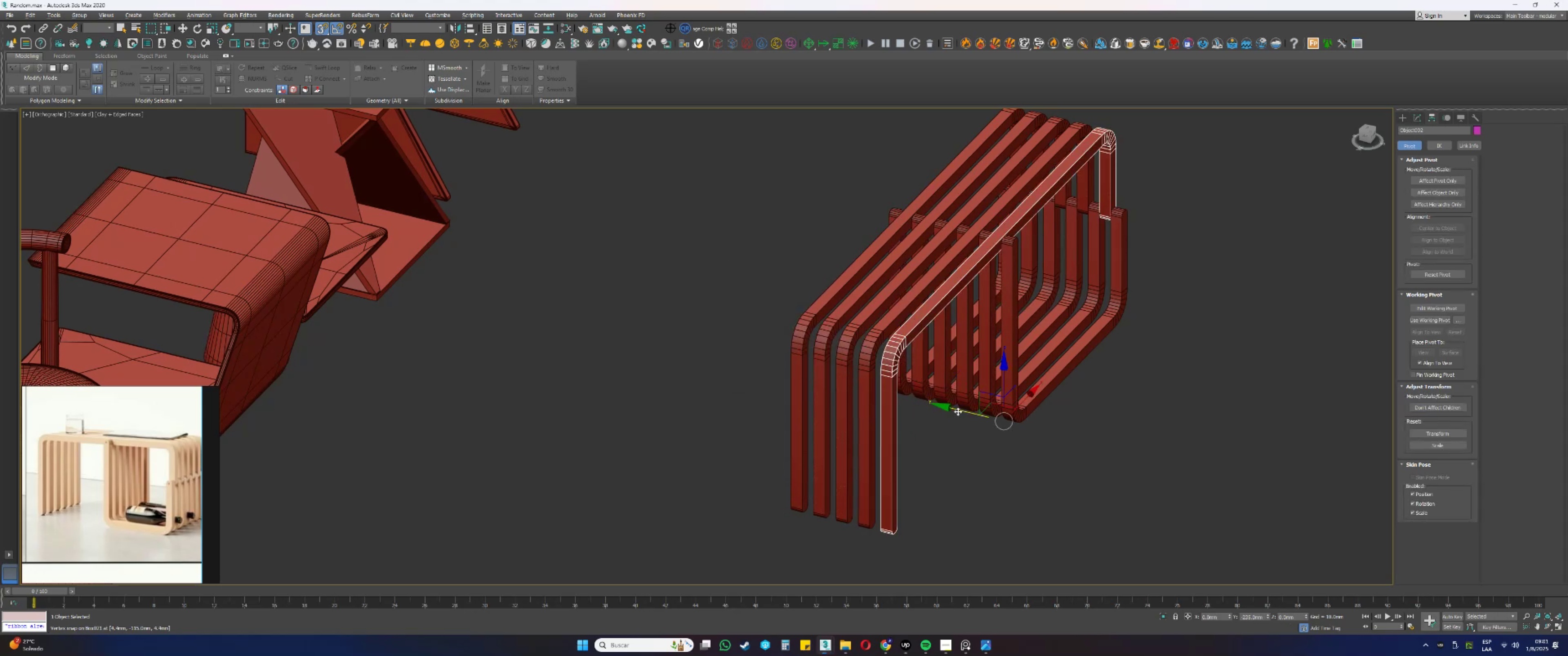 
key(Alt+AltLeft)
 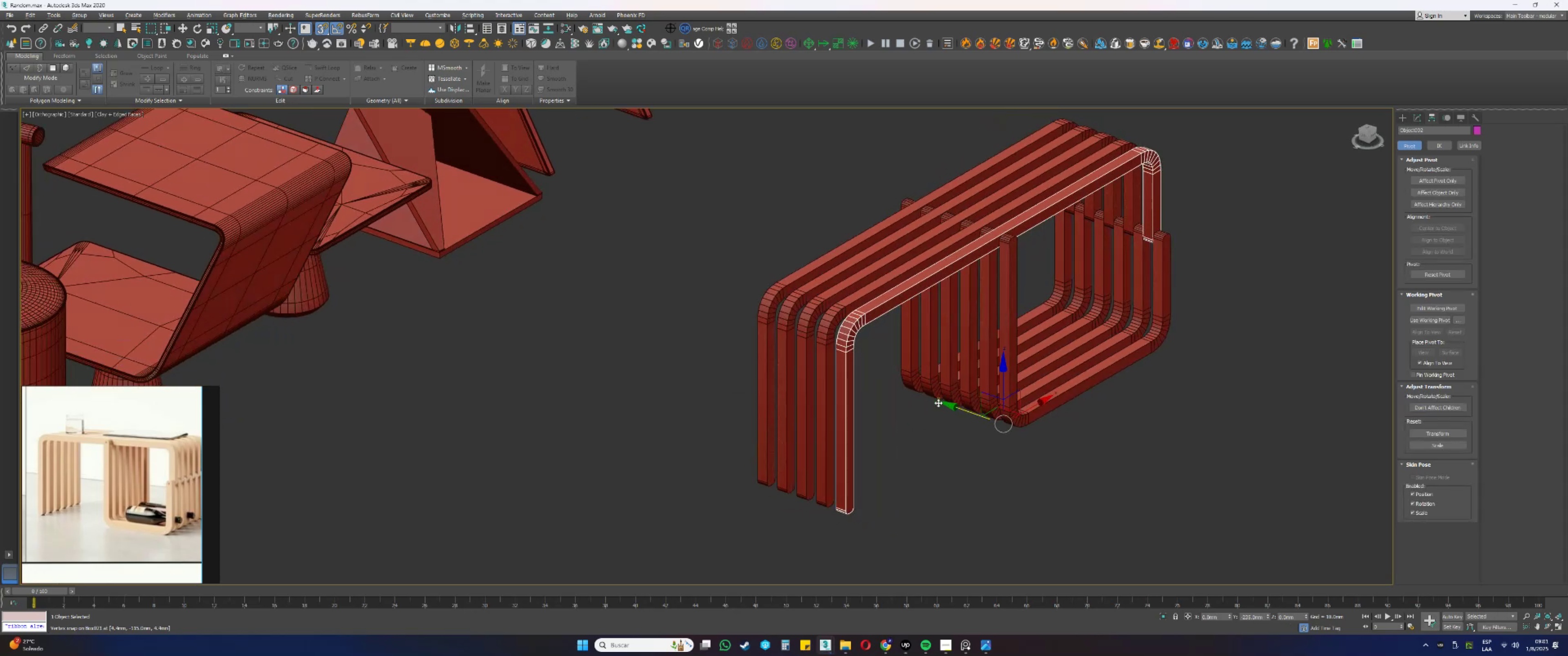 
key(Shift+ShiftLeft)
 